 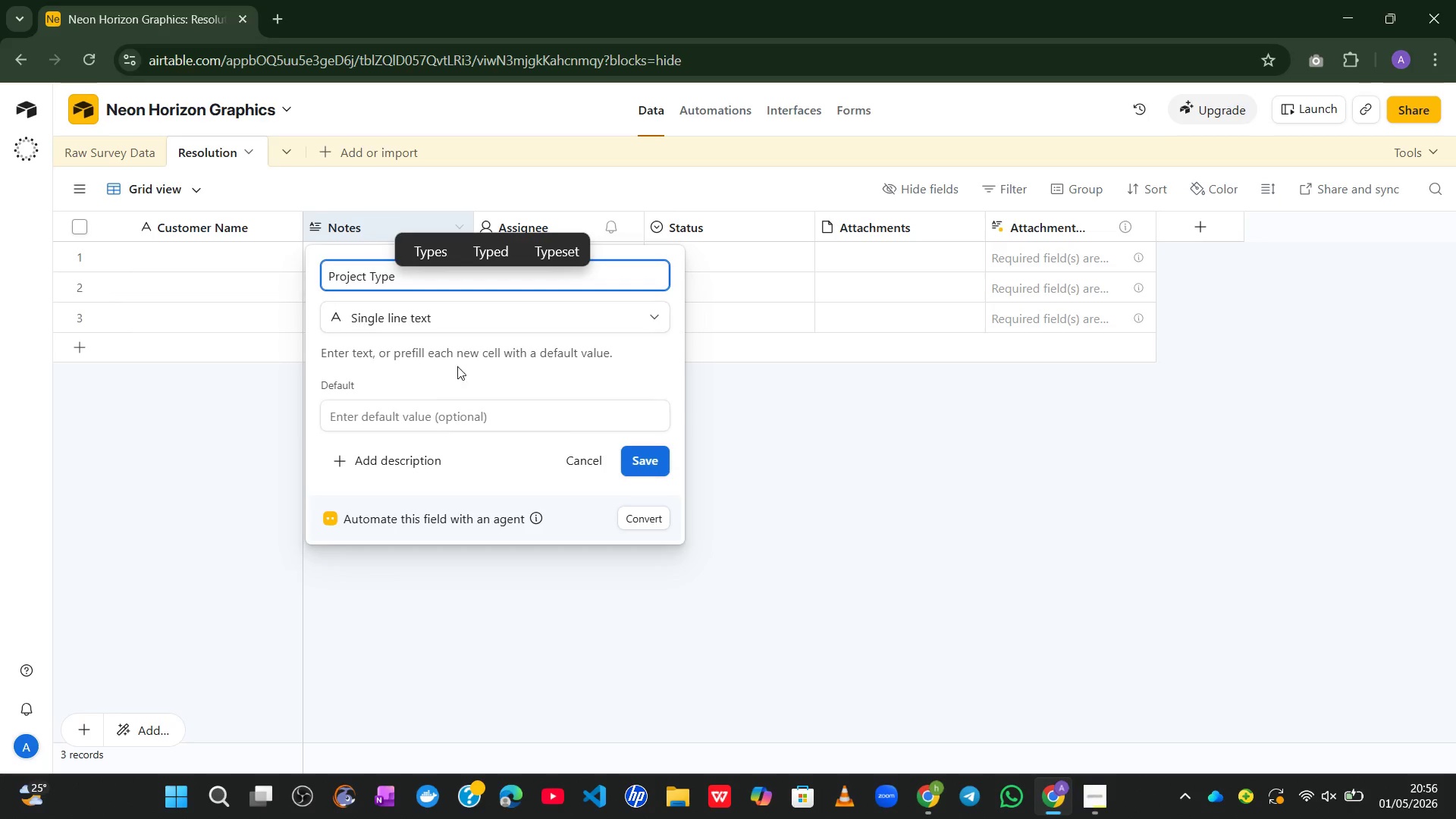 
left_click([645, 465])
 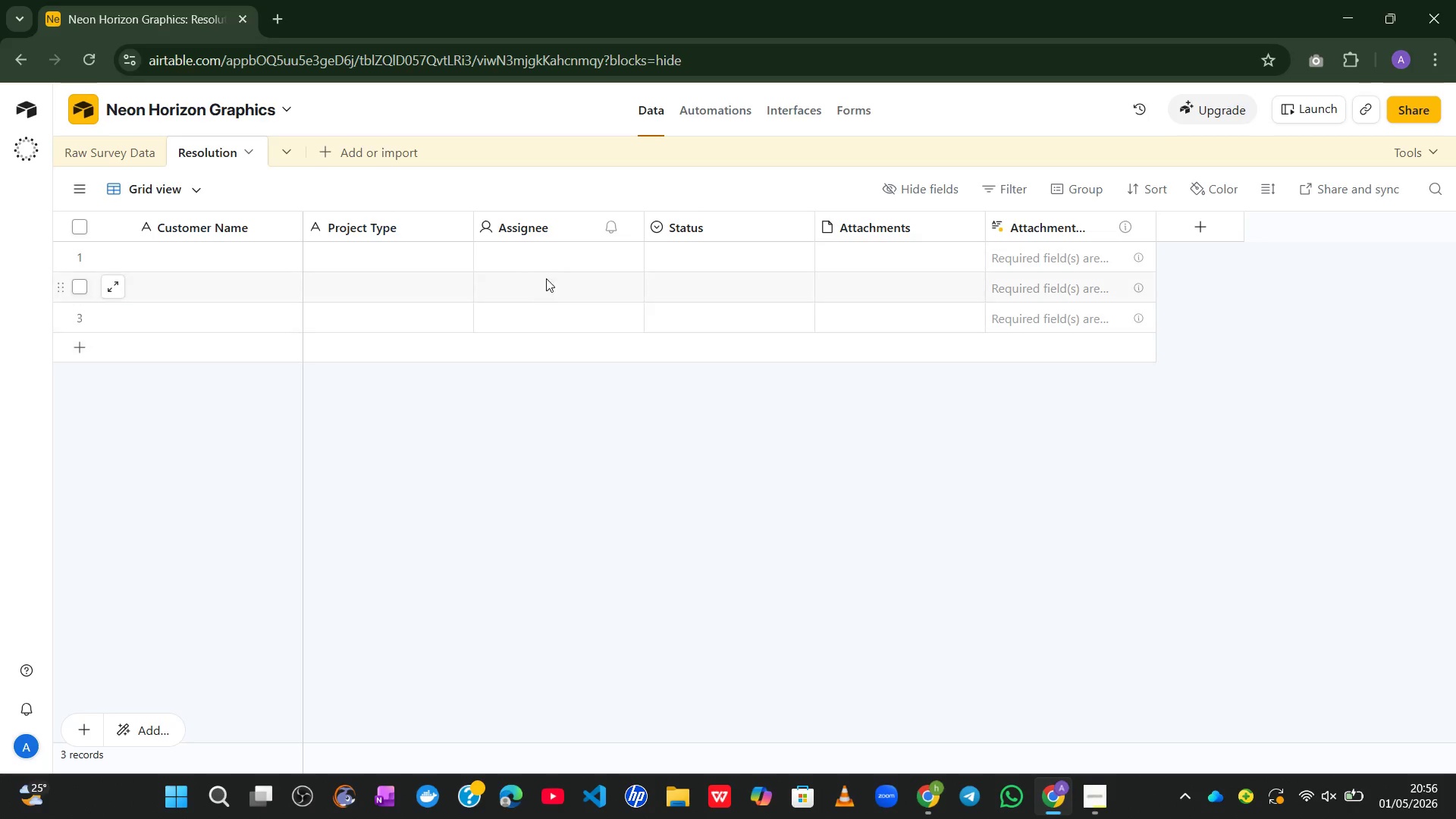 
wait(17.92)
 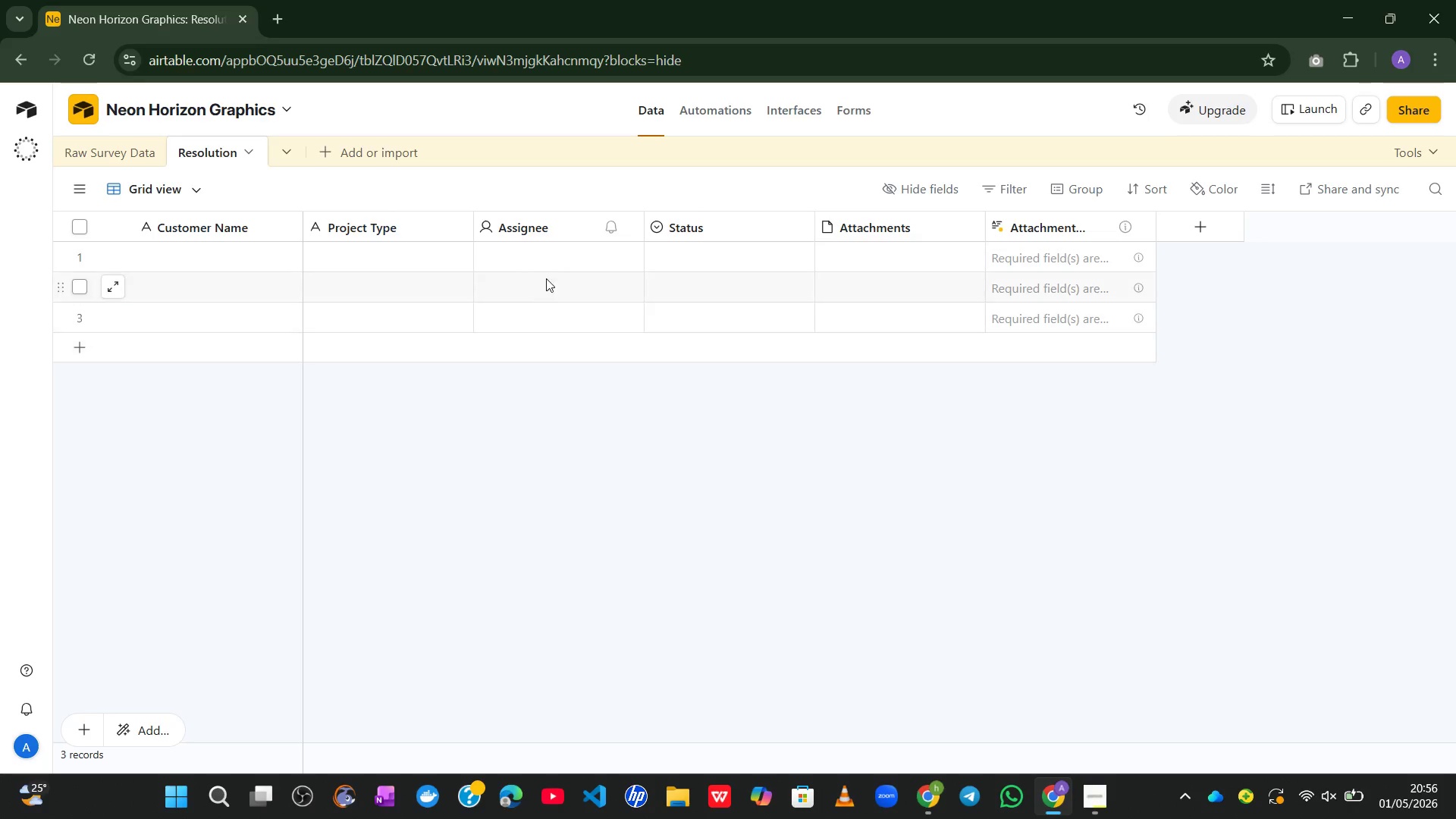 
right_click([538, 220])
 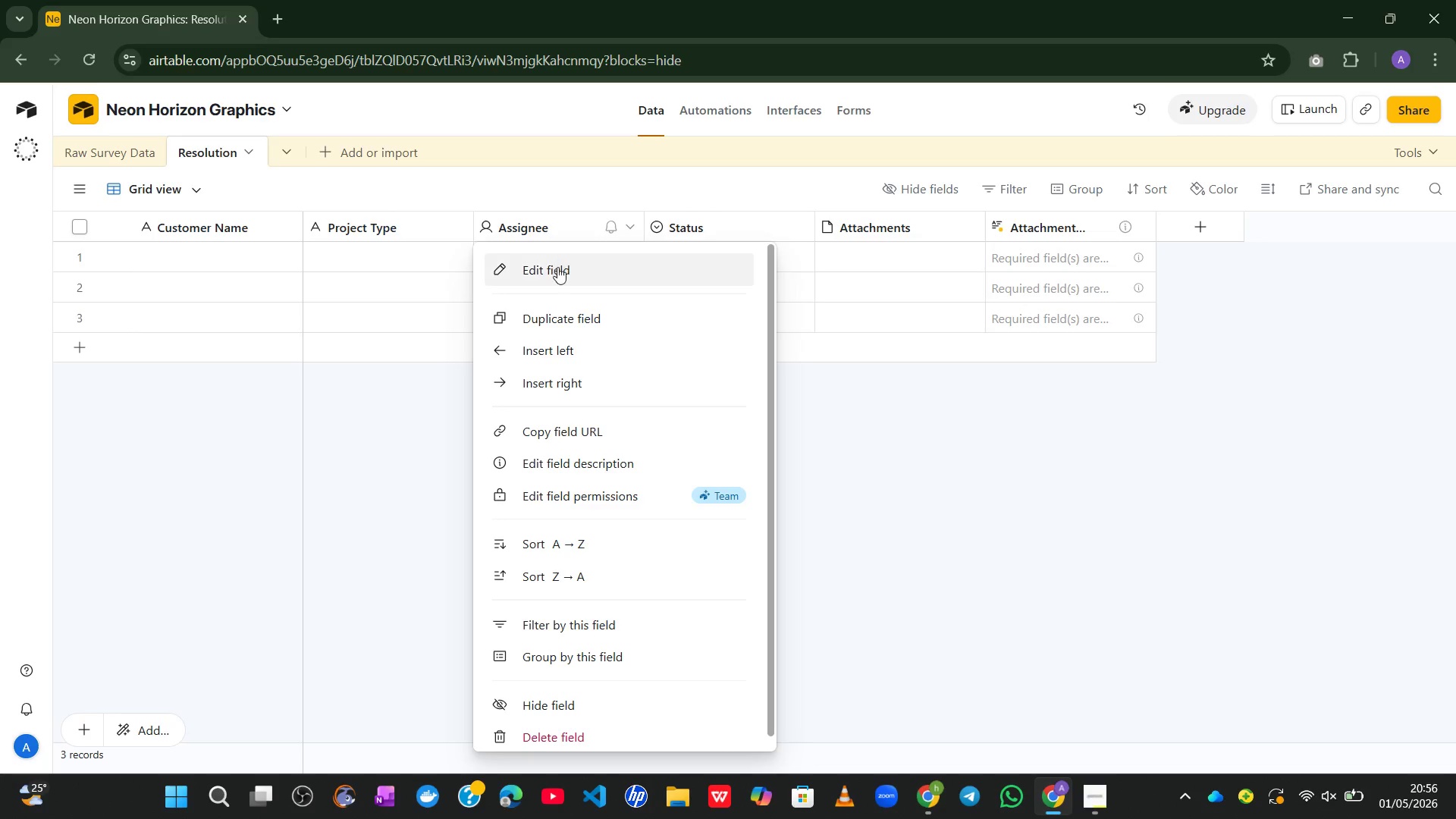 
left_click([557, 272])
 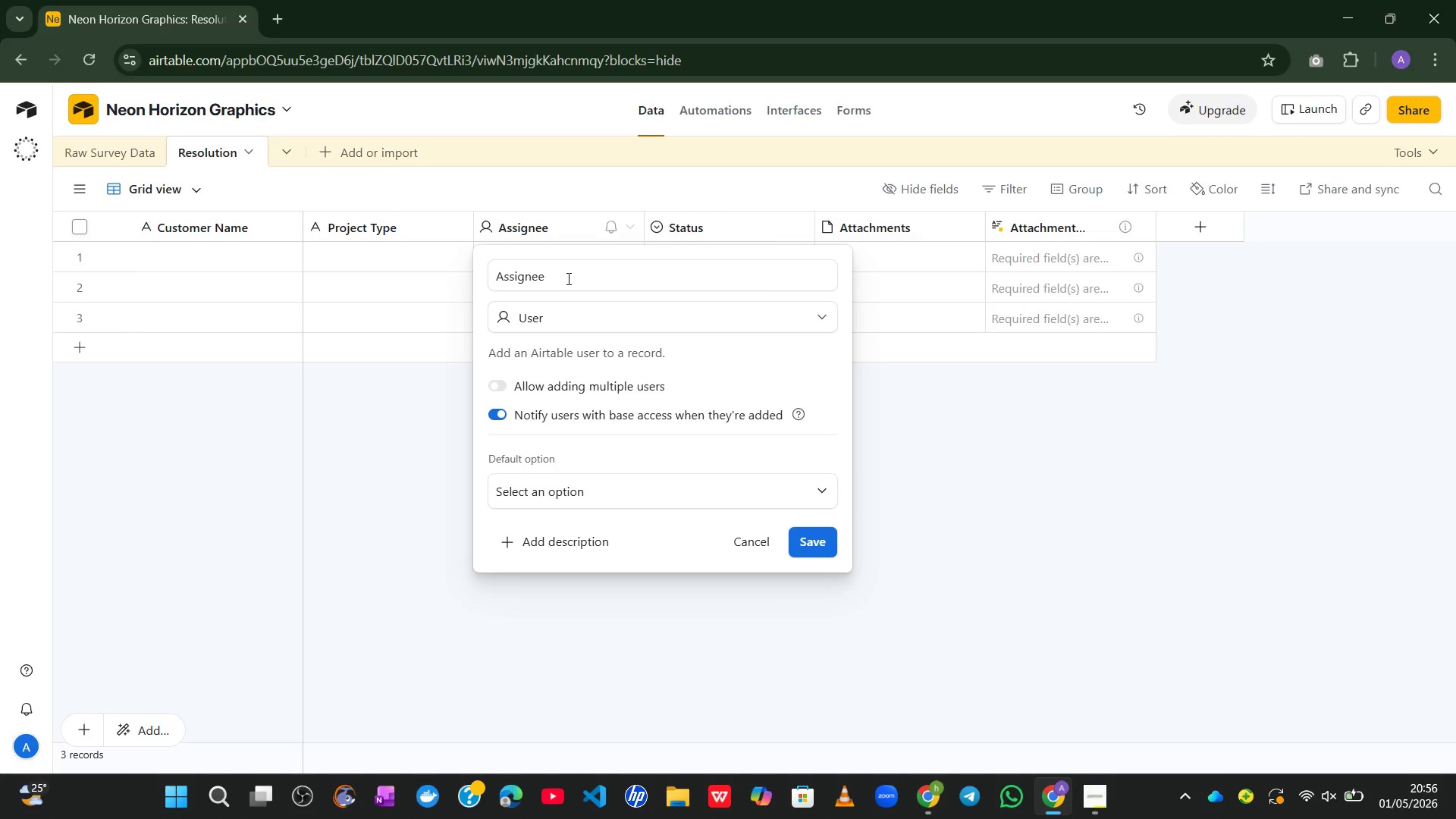 
left_click_drag(start_coordinate=[567, 278], to_coordinate=[485, 278])
 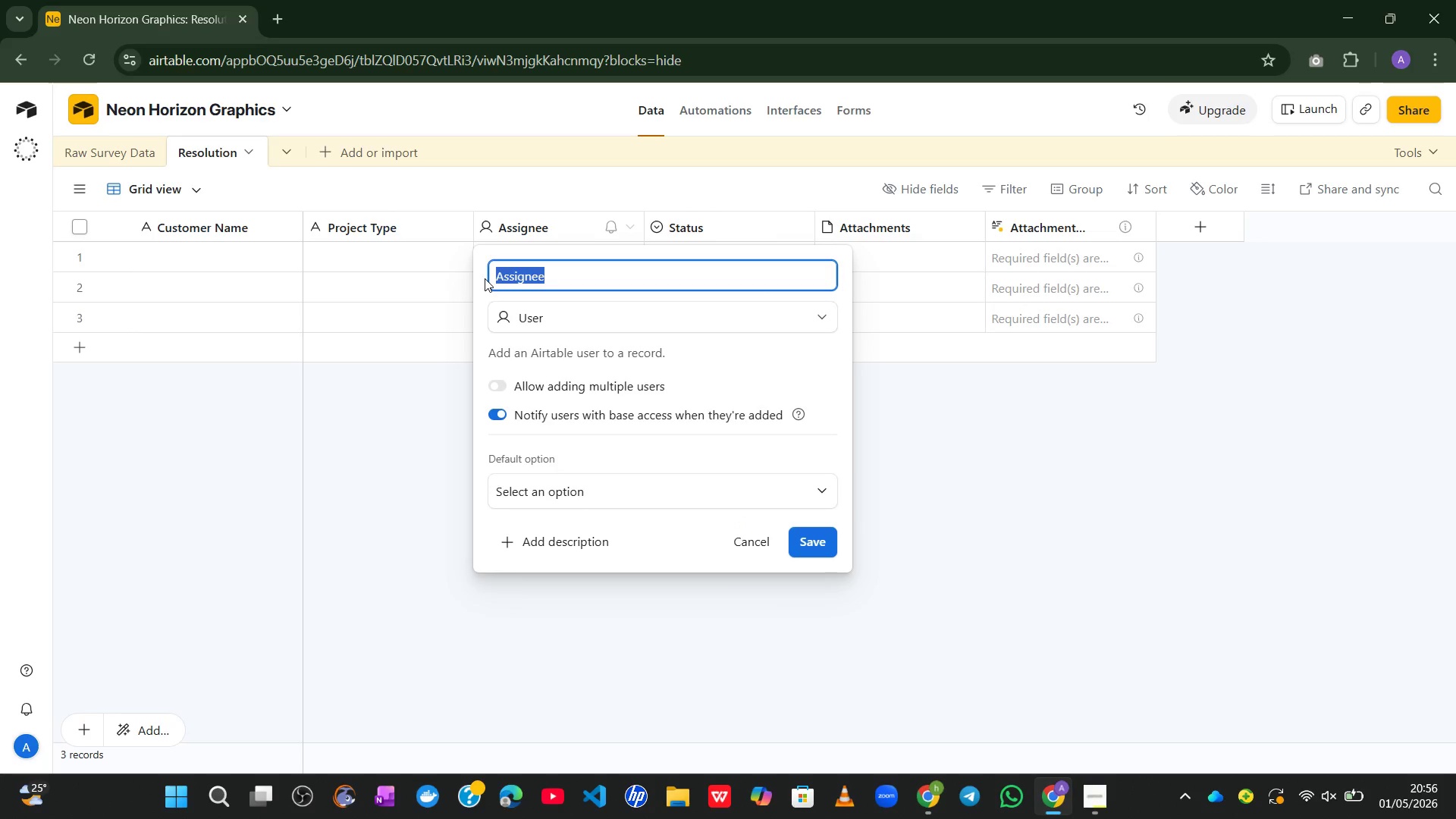 
type(Completion Date)
 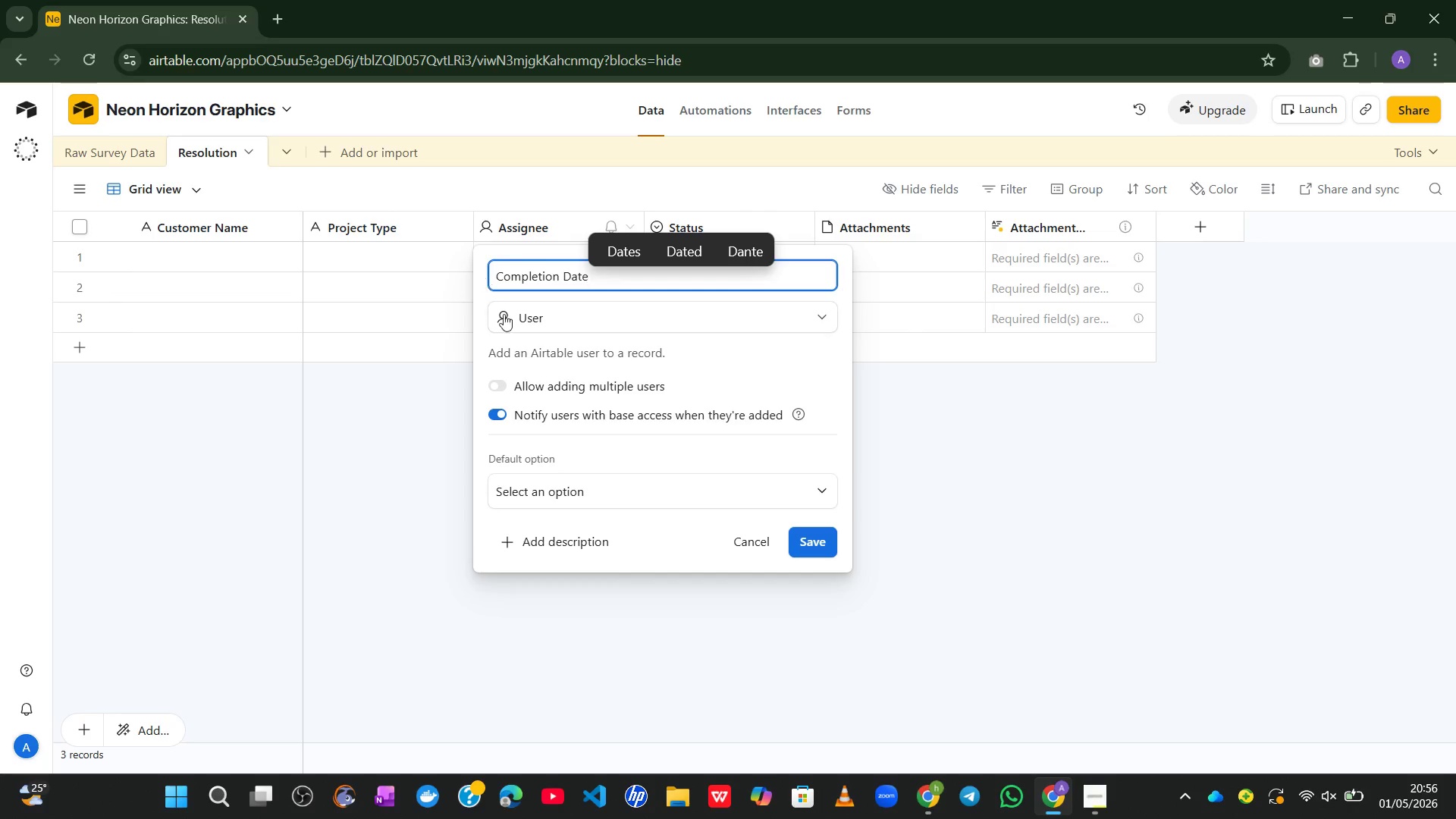 
left_click([590, 323])
 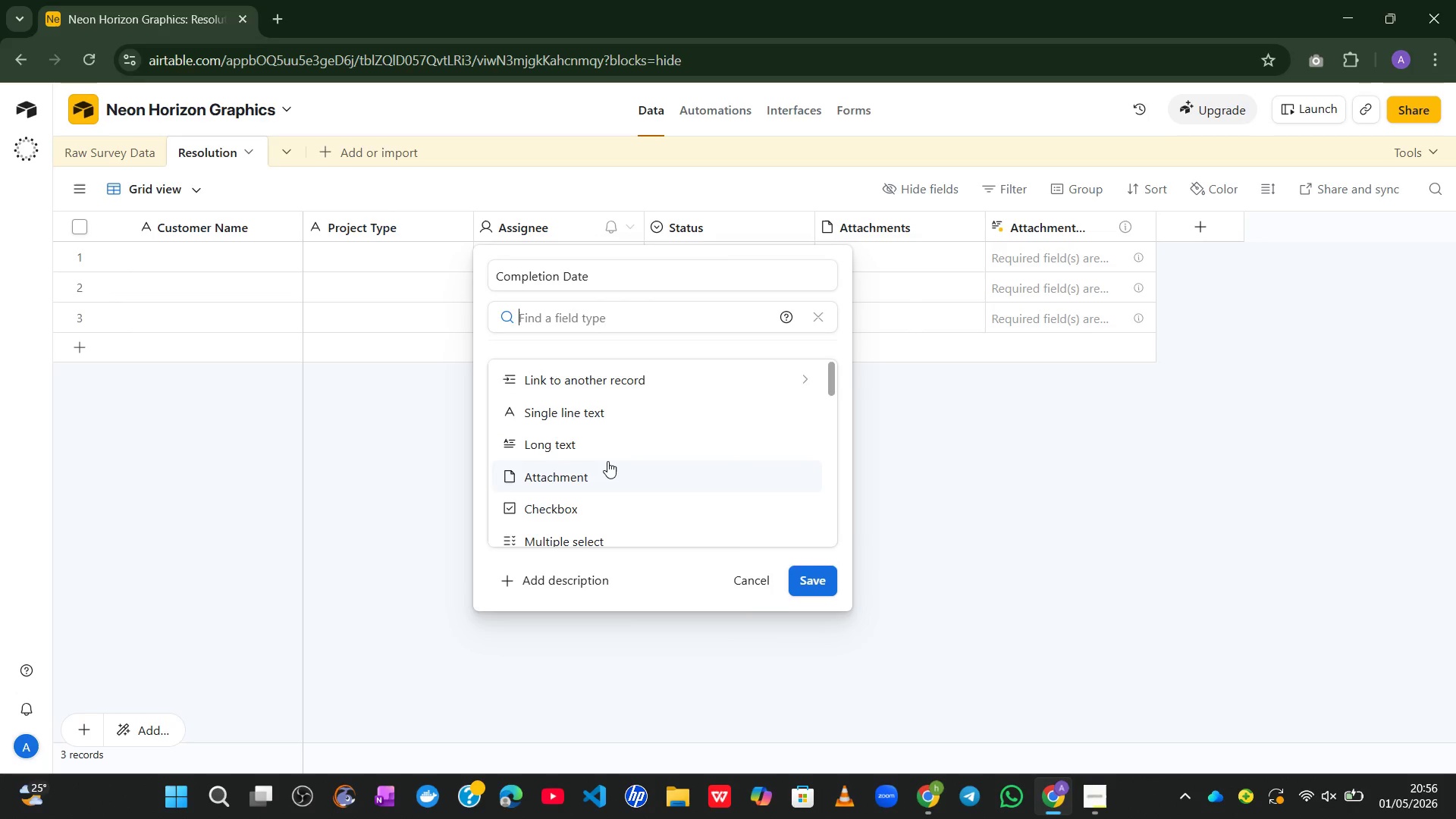 
mouse_move([591, 459])
 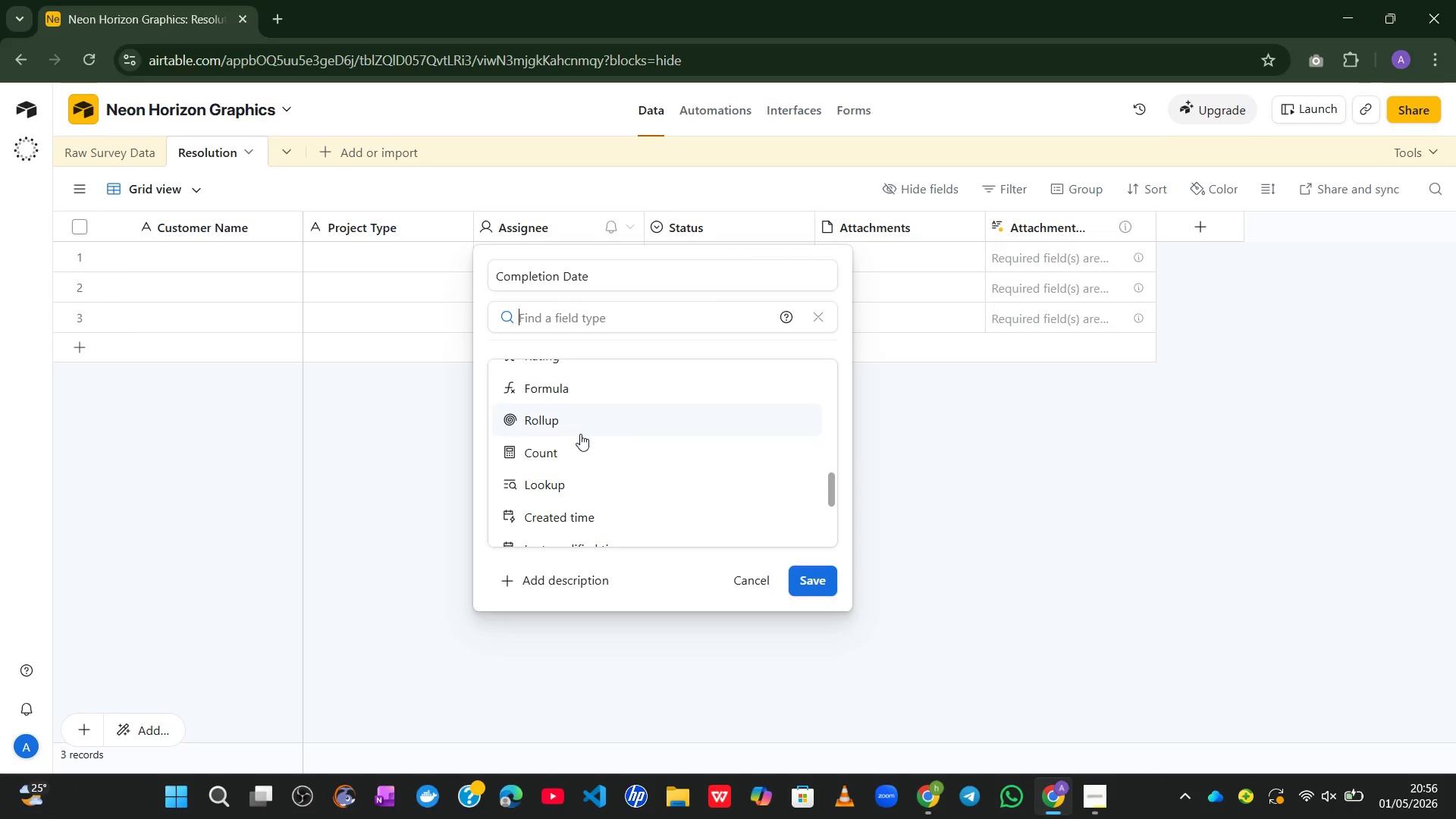 
wait(15.45)
 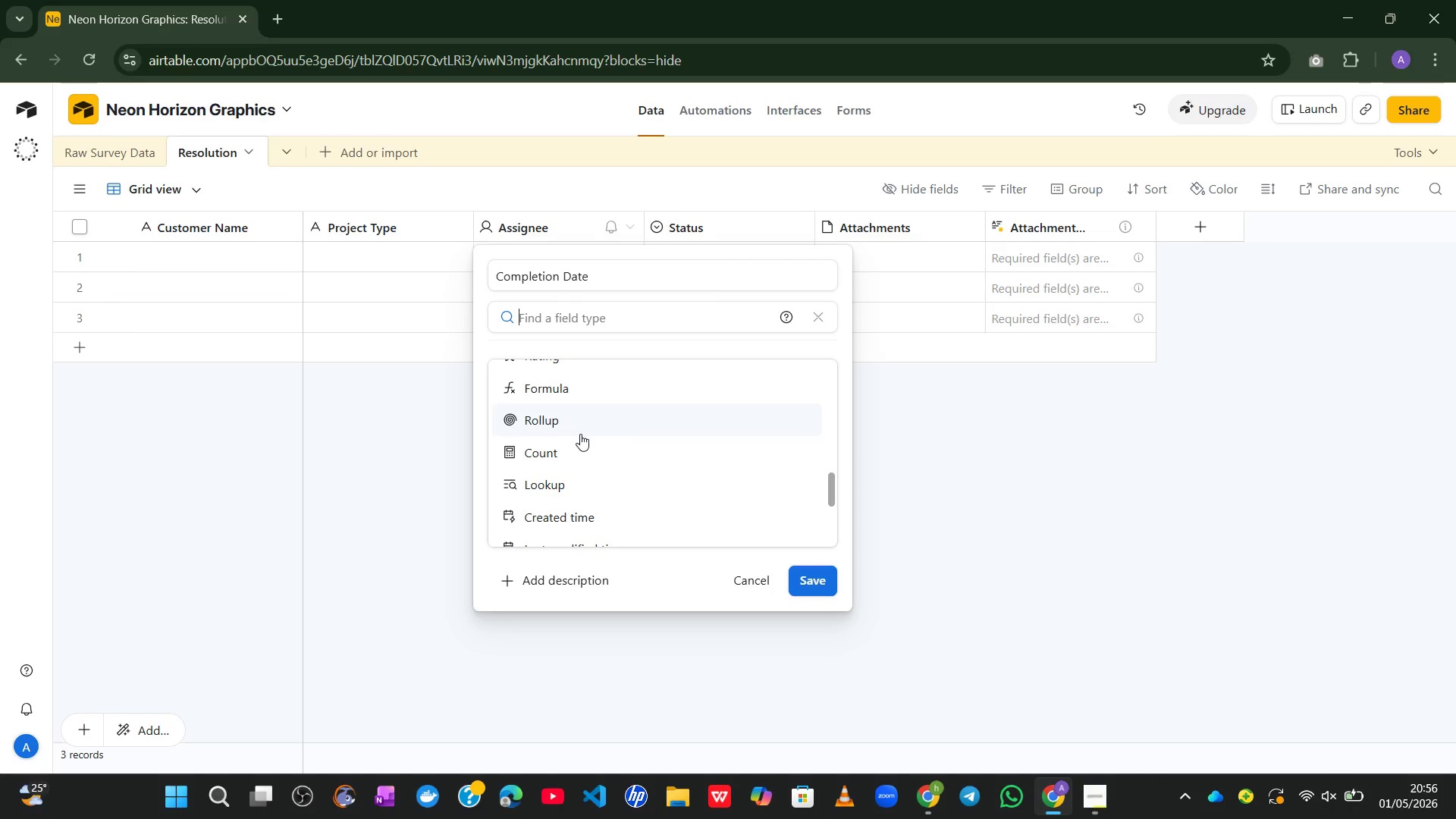 
left_click([547, 412])
 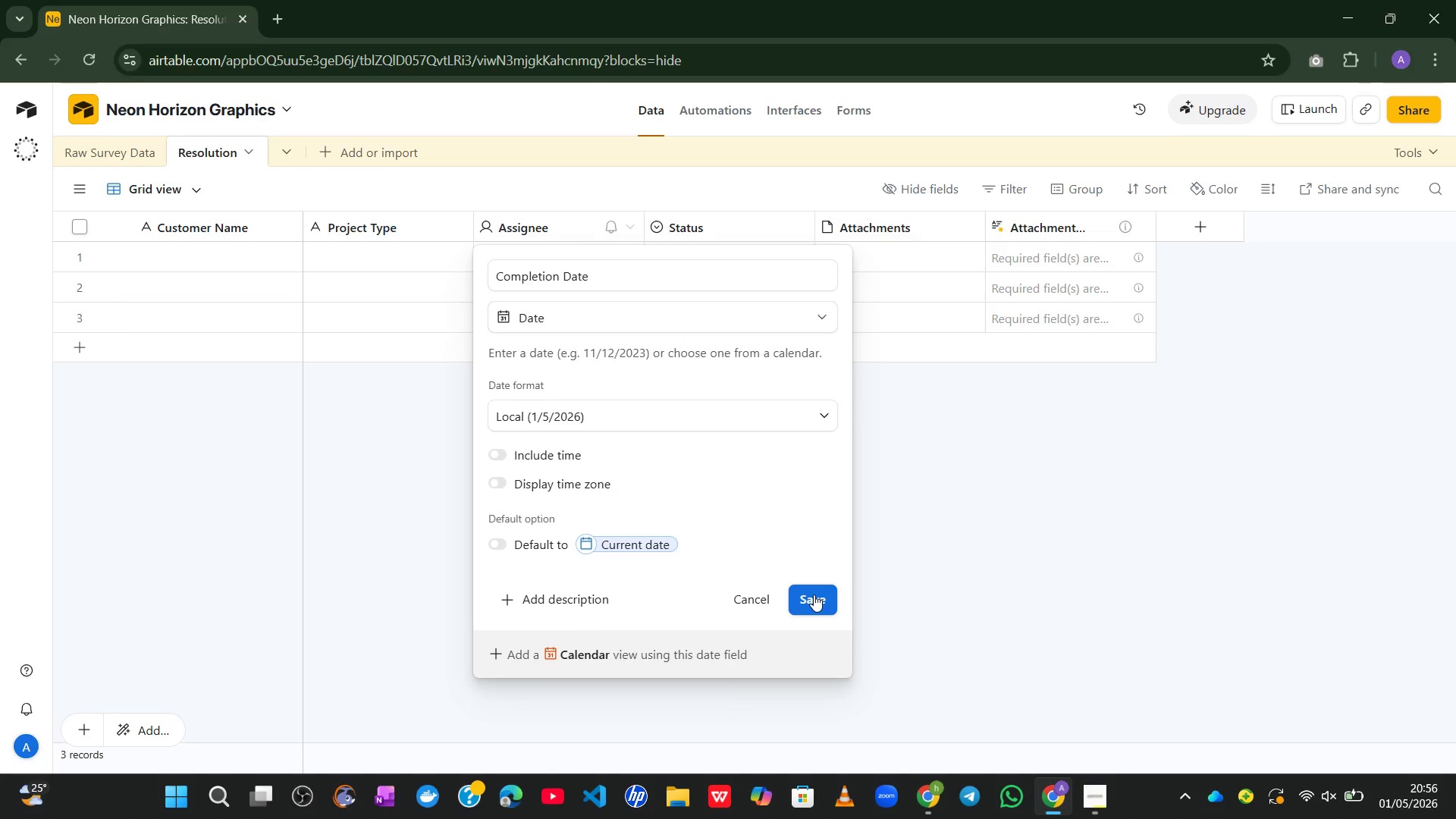 
left_click([814, 595])
 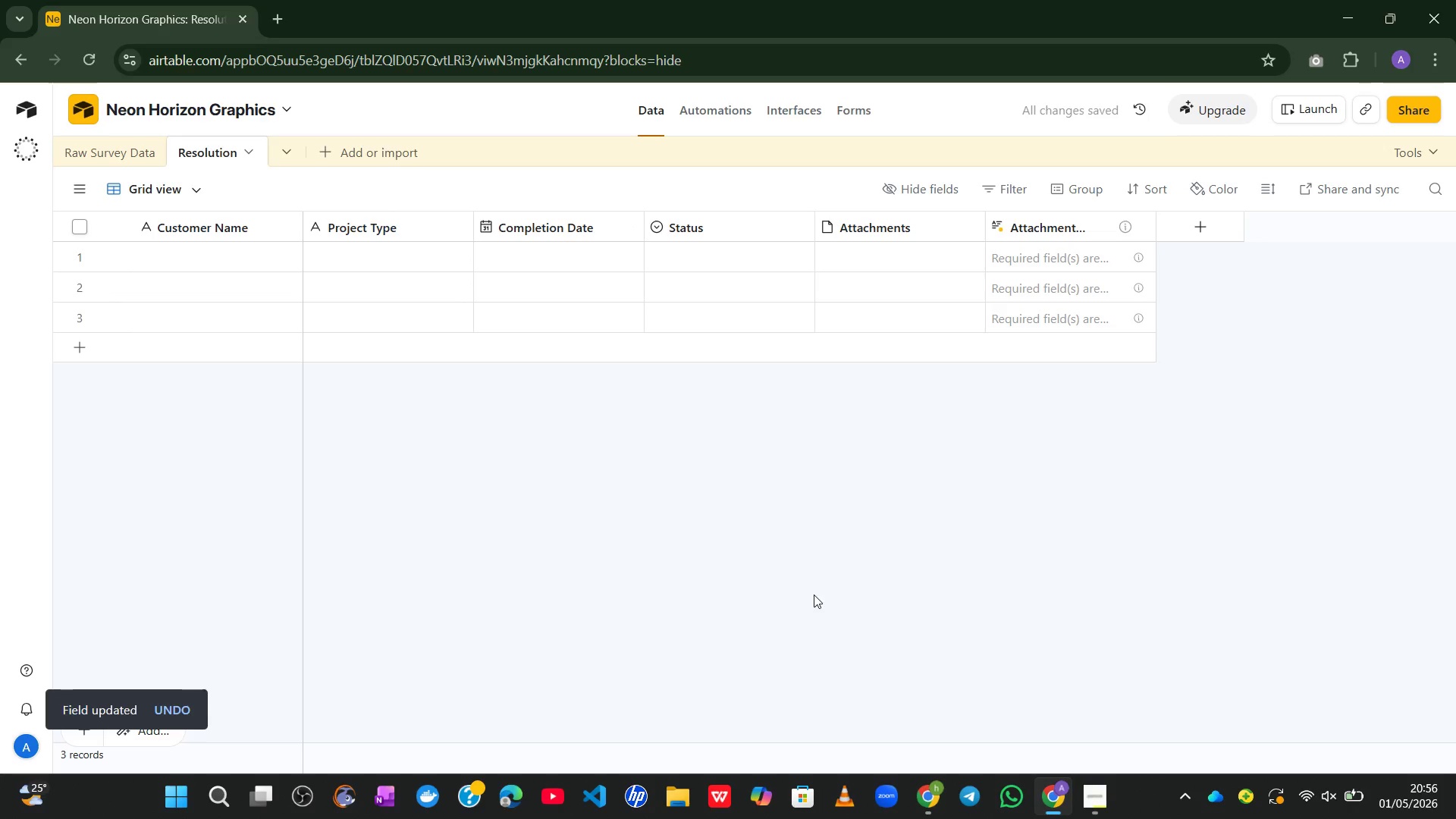 
wait(9.28)
 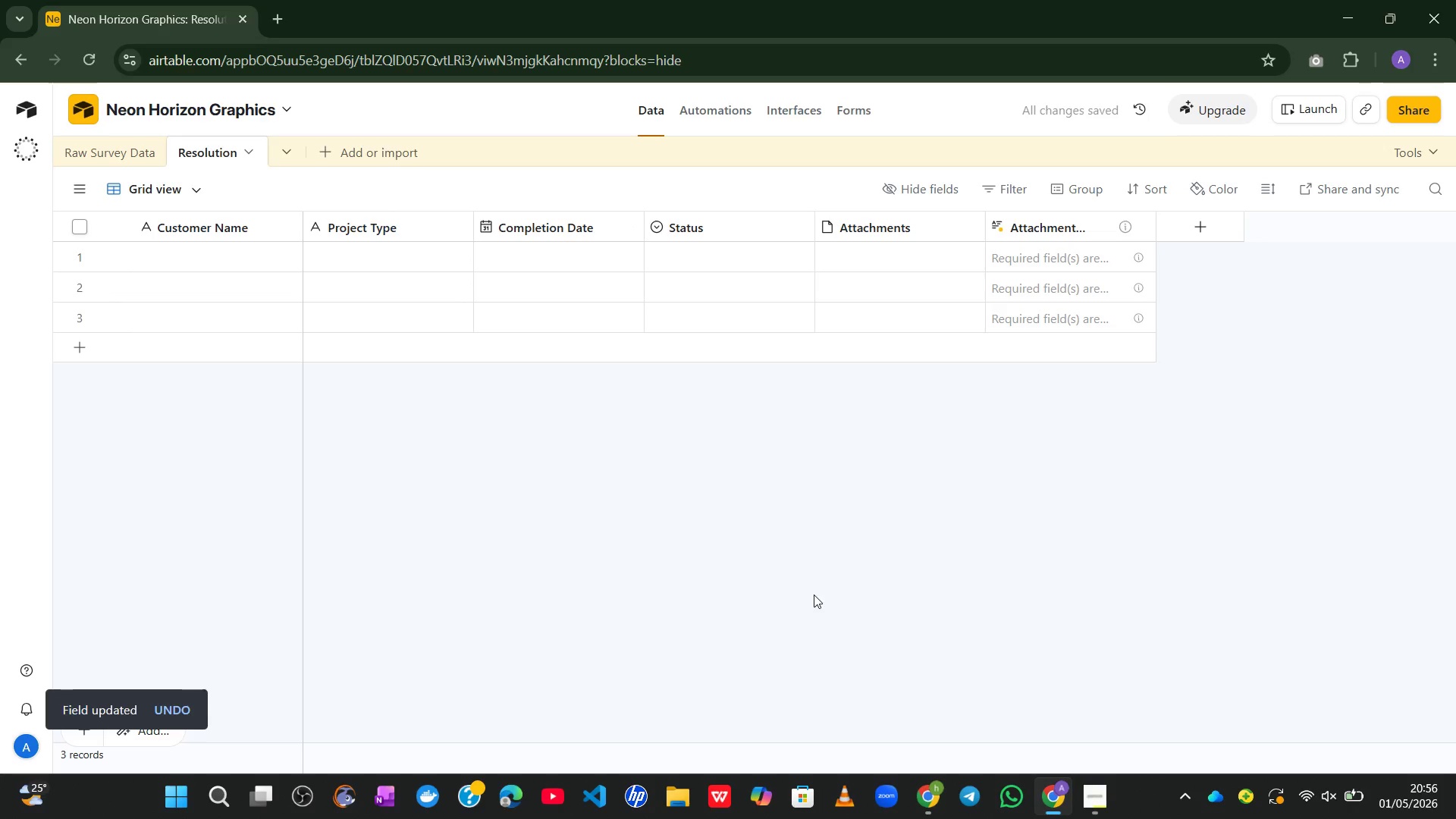 
right_click([726, 224])
 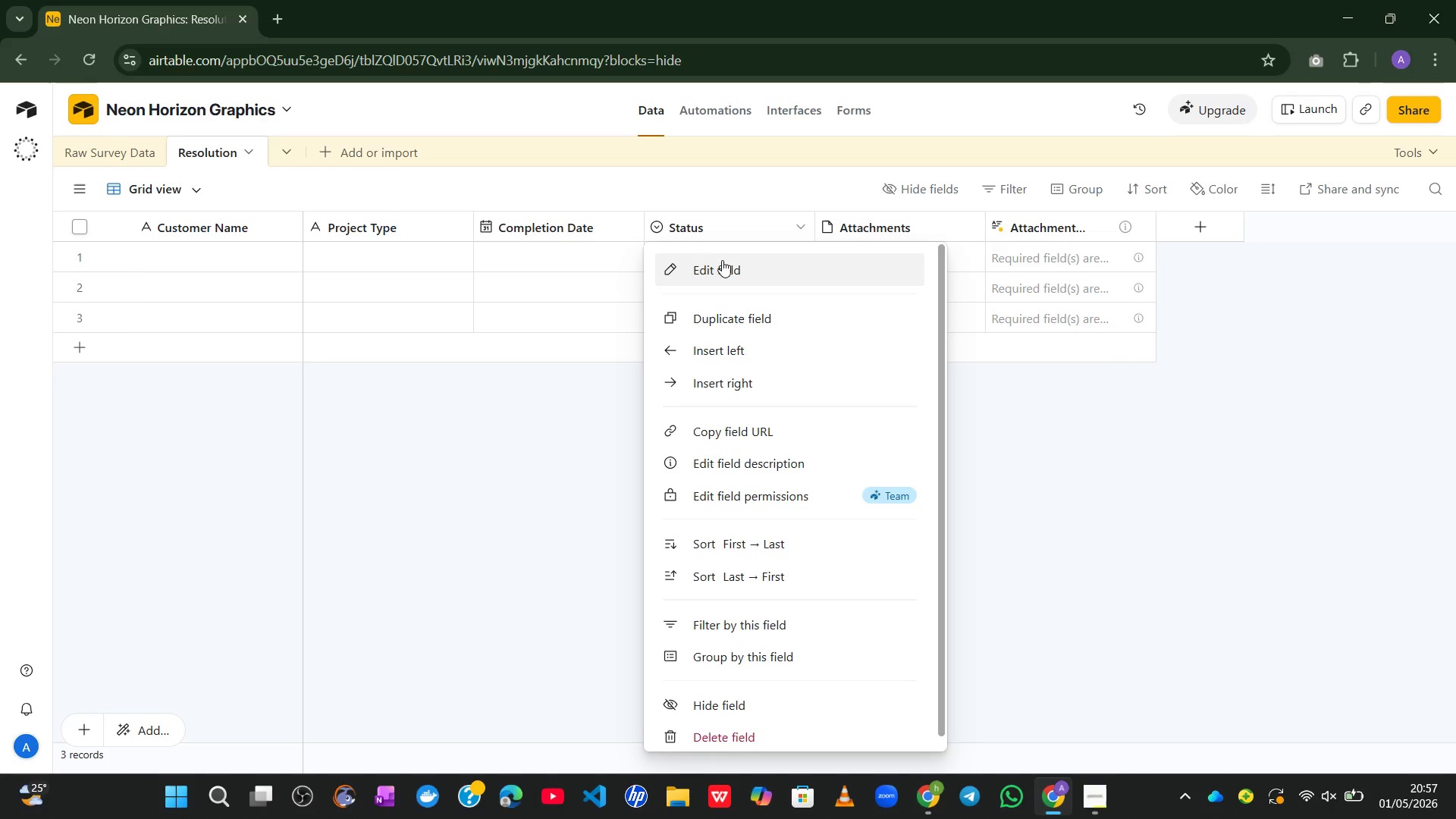 
left_click([720, 262])
 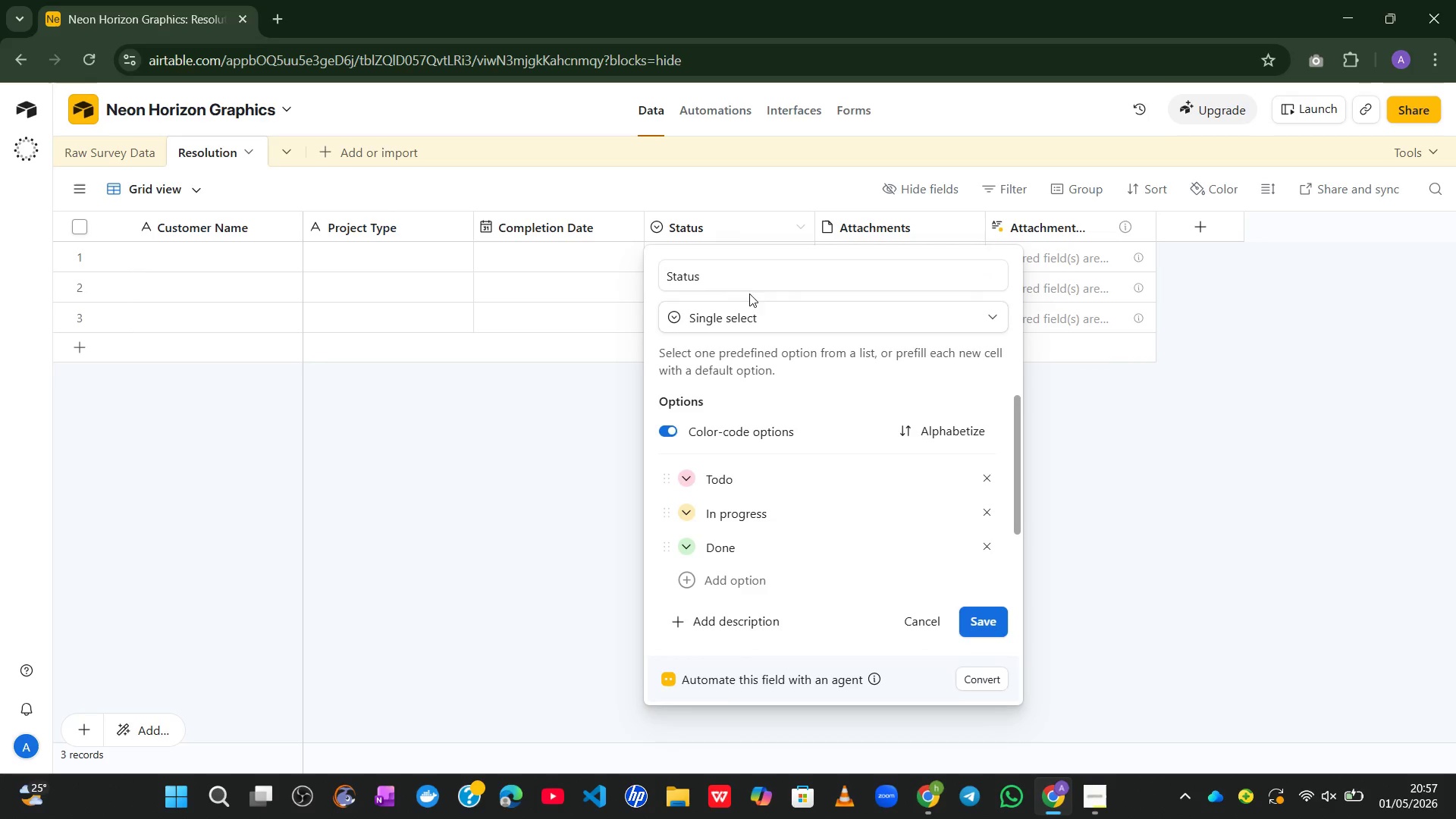 
left_click_drag(start_coordinate=[742, 271], to_coordinate=[588, 282])
 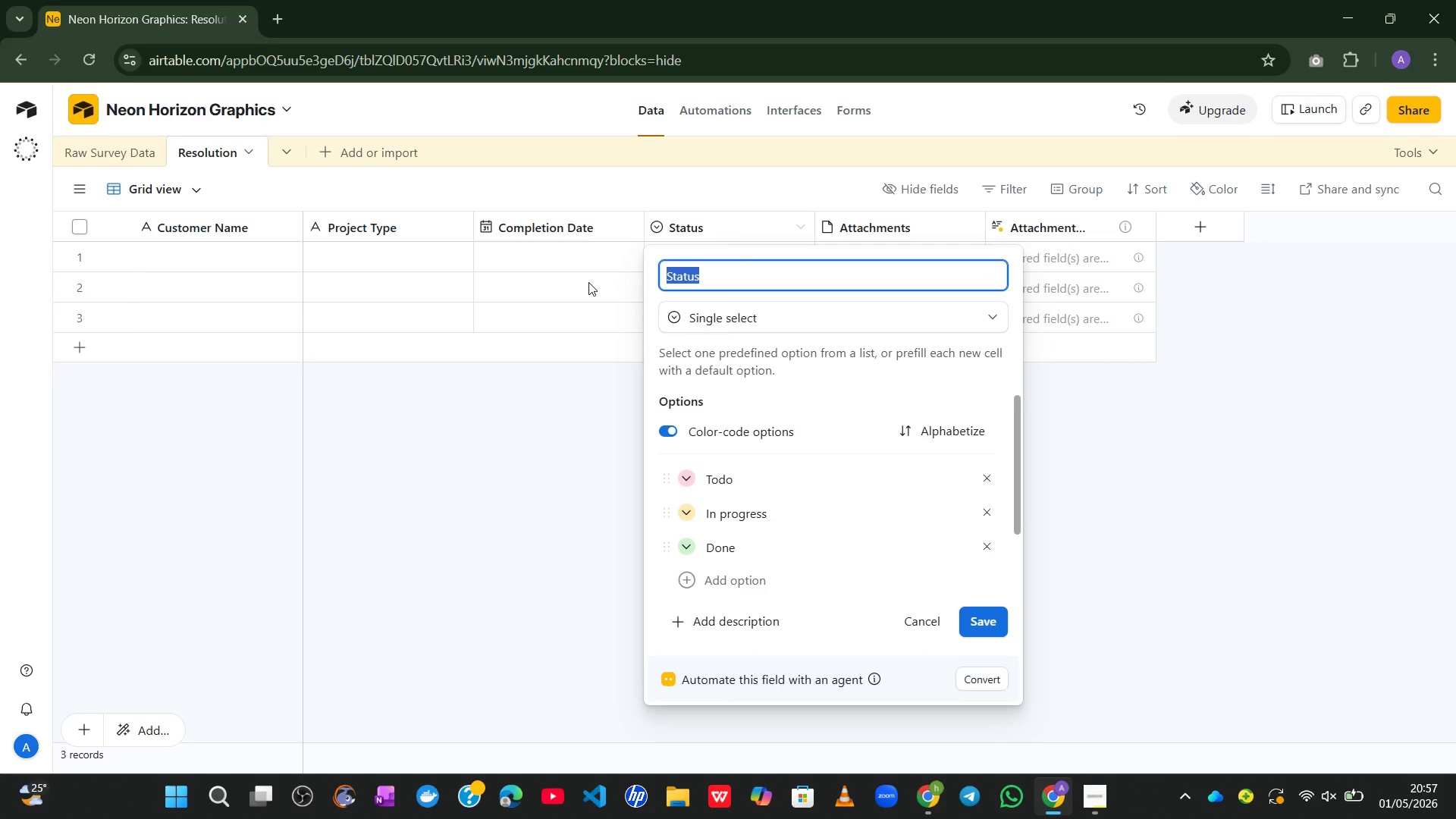 
type(NPS Score)
 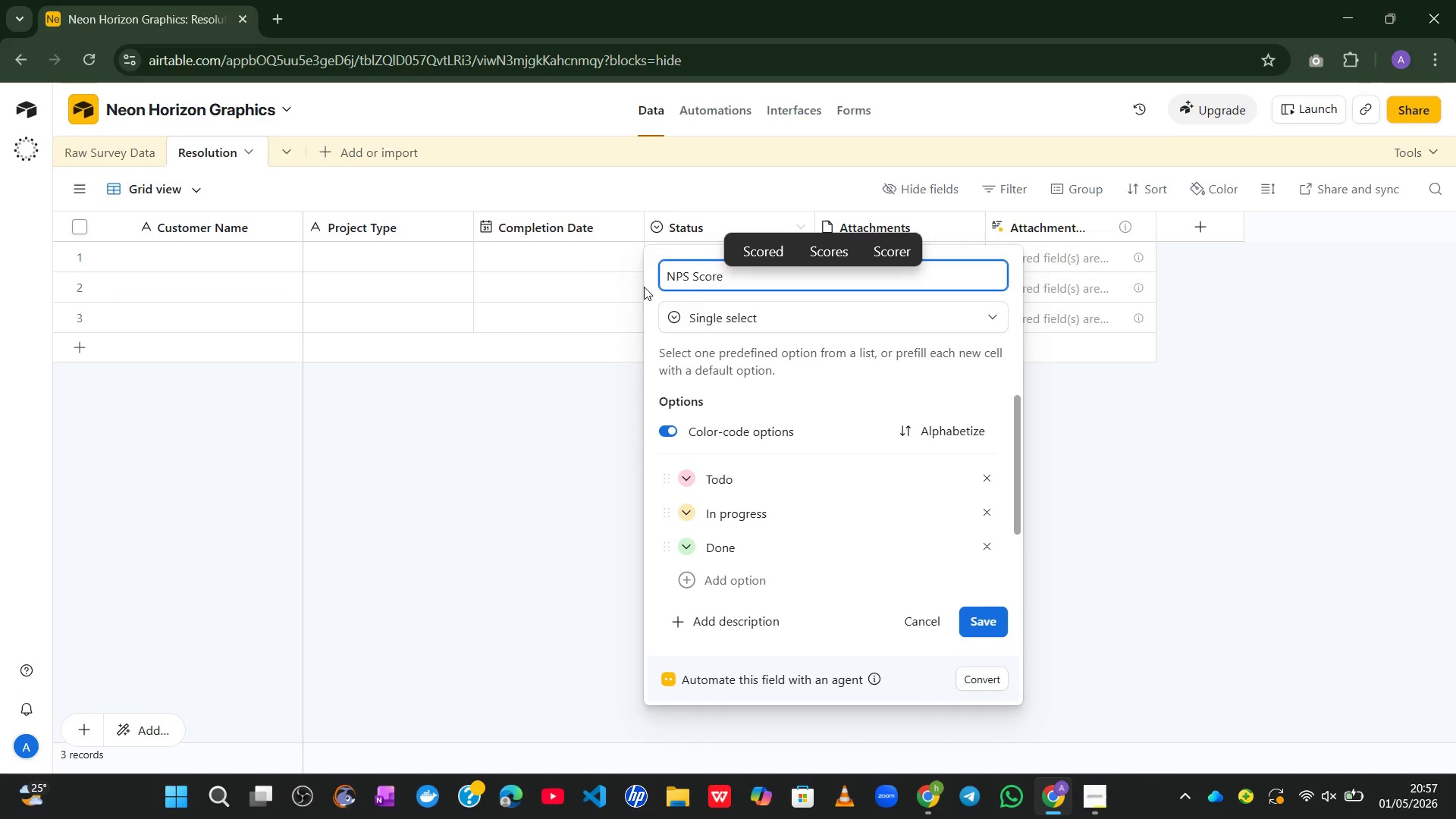 
left_click([769, 311])
 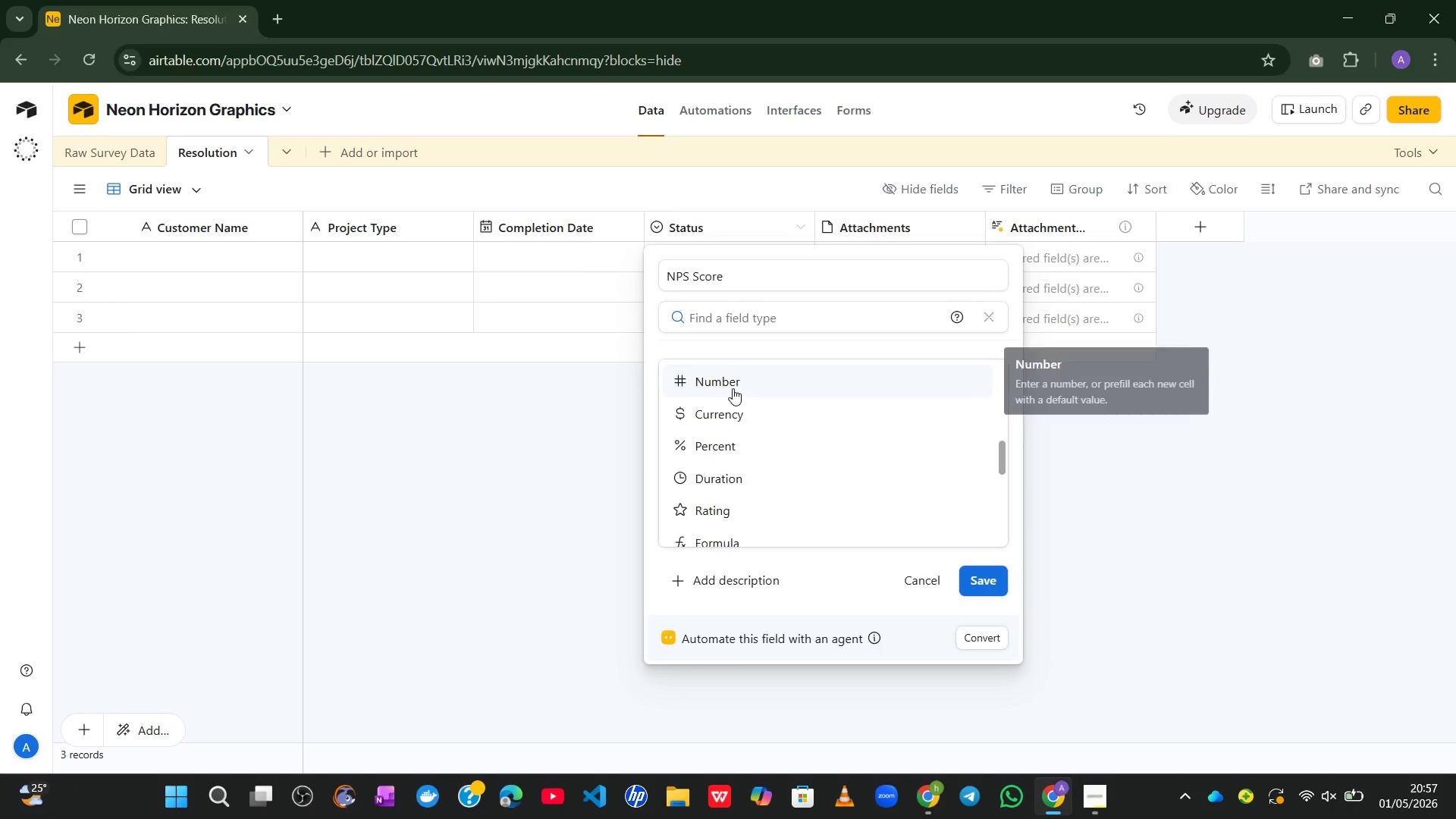 
wait(7.14)
 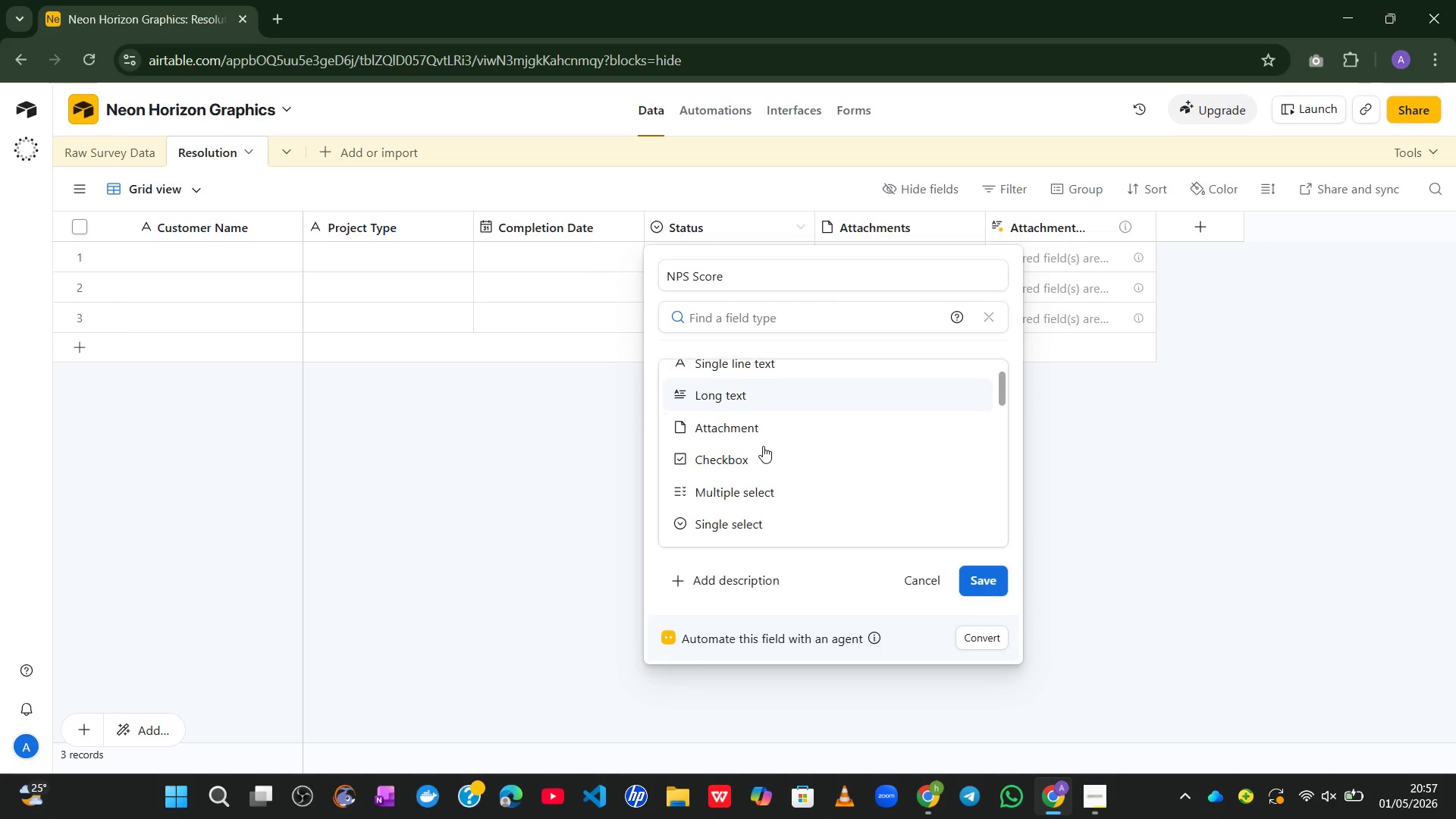 
left_click([733, 388])
 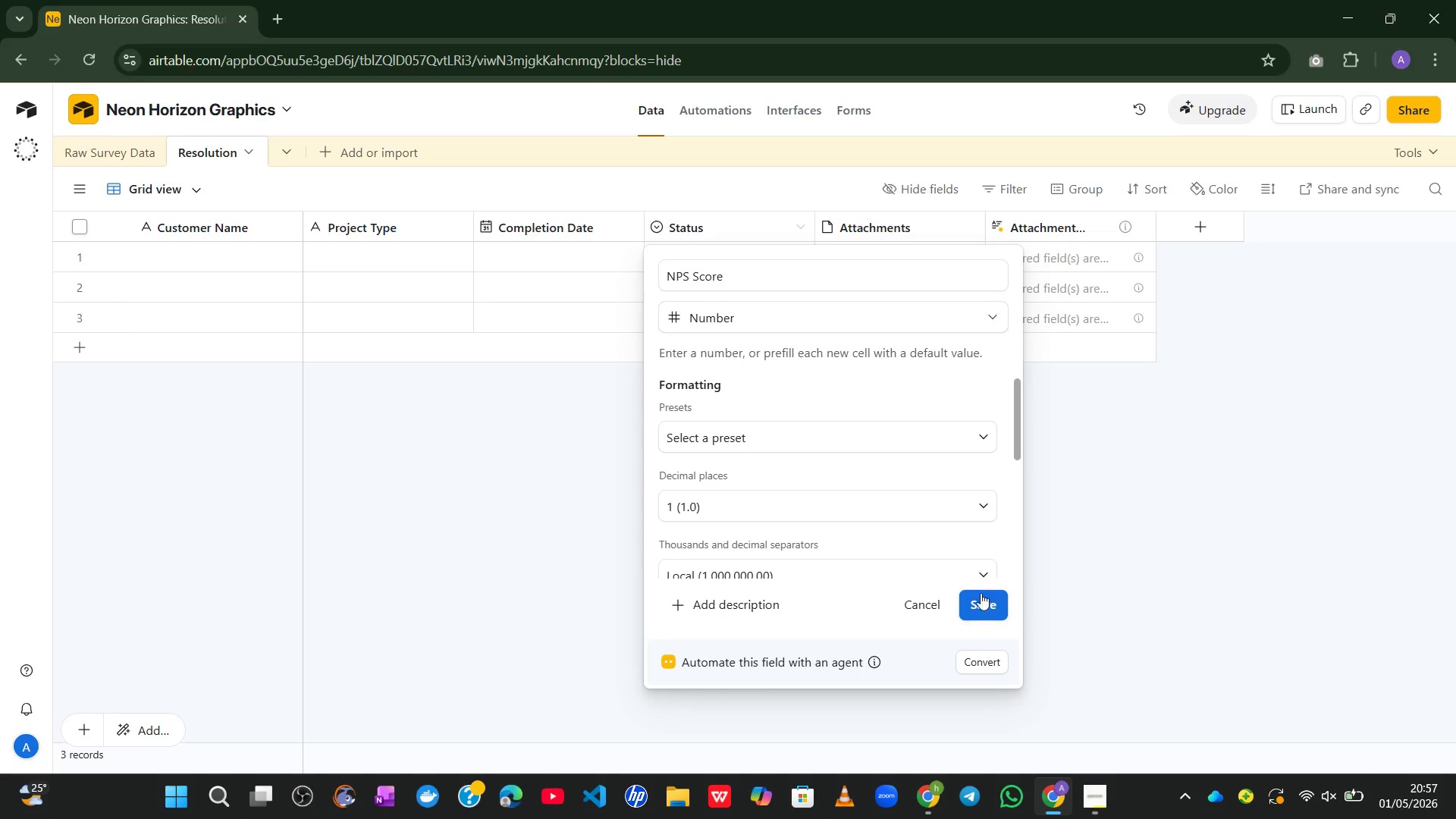 
left_click([981, 601])
 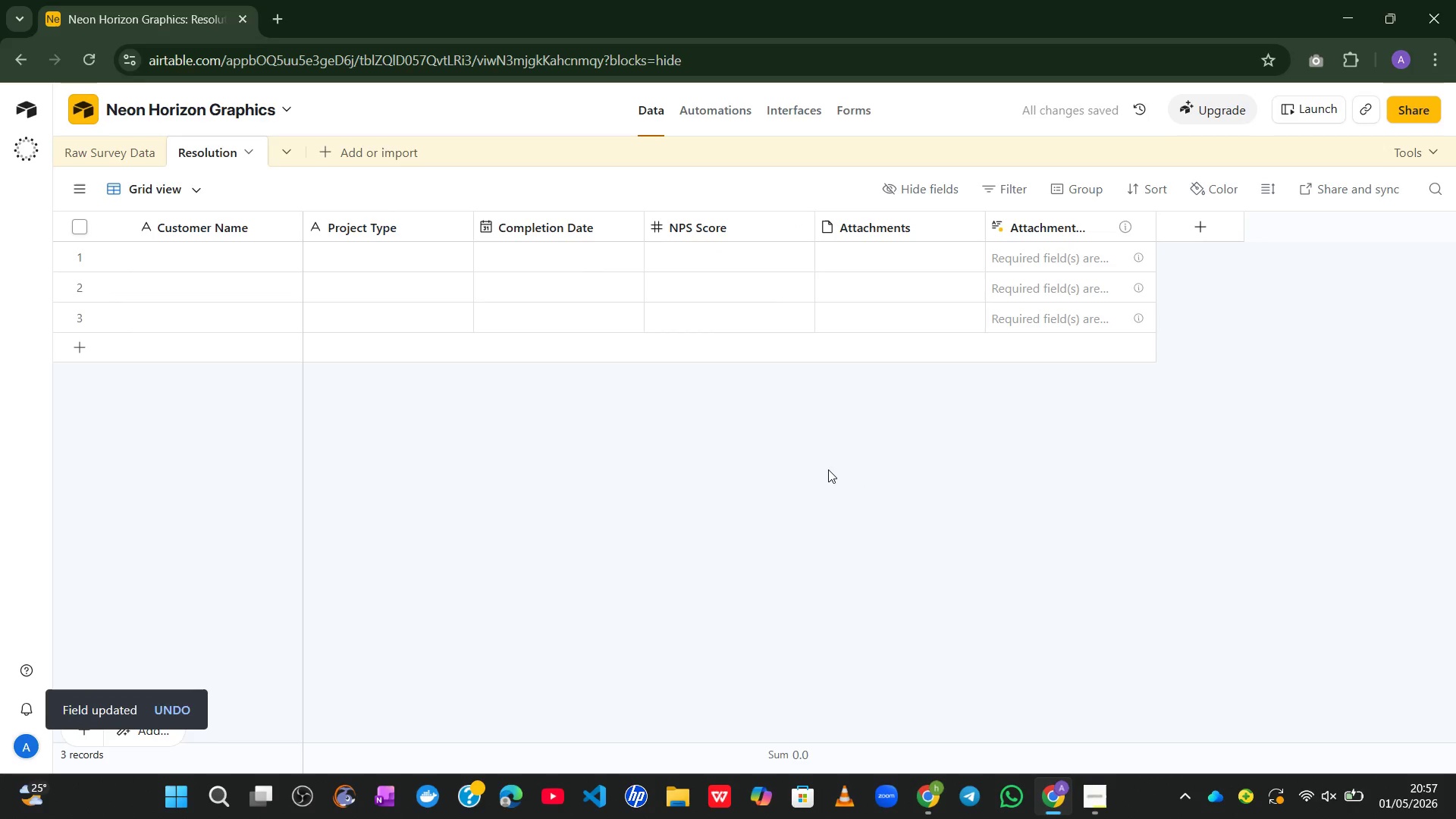 
wait(11.19)
 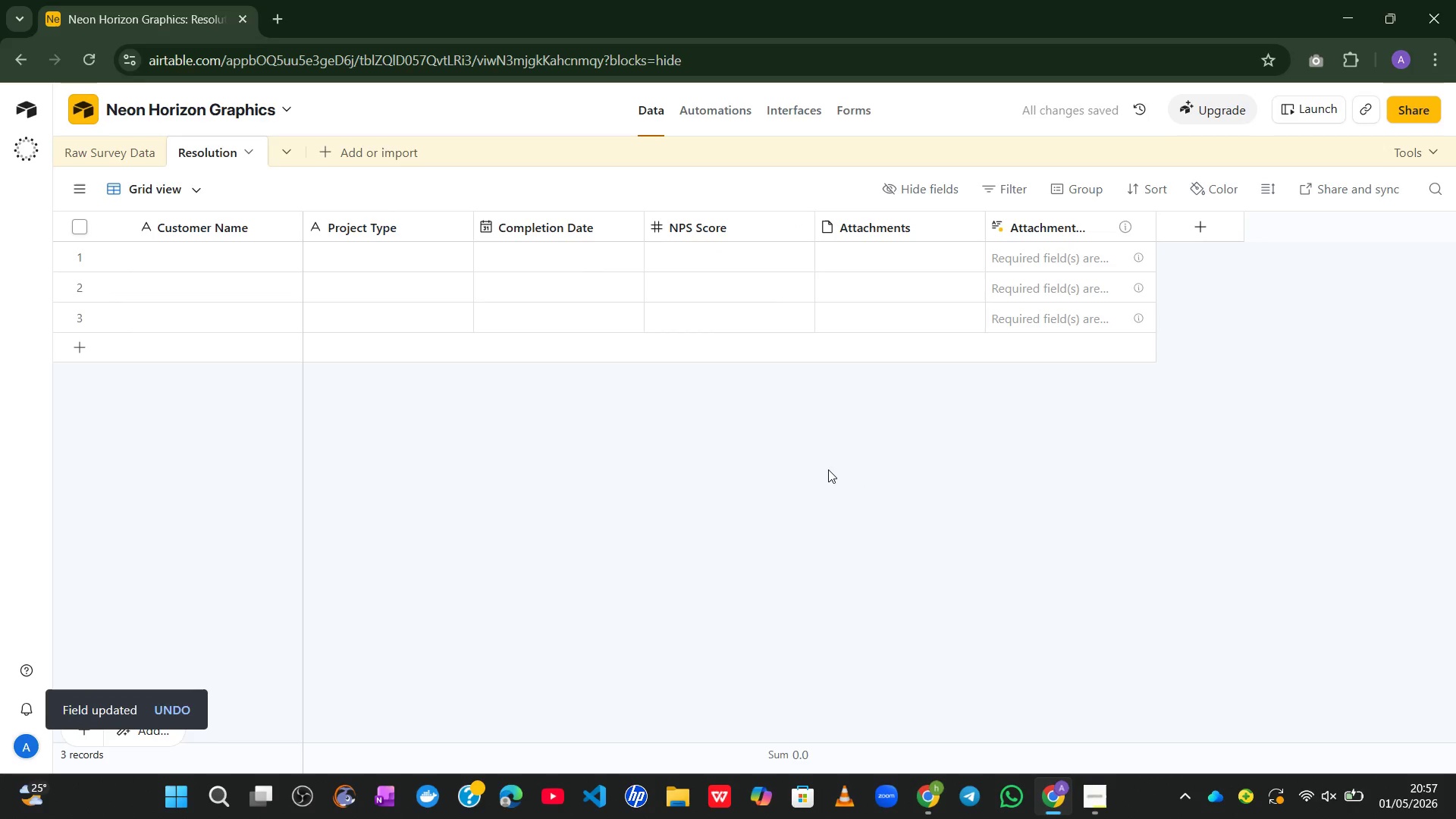 
right_click([858, 228])
 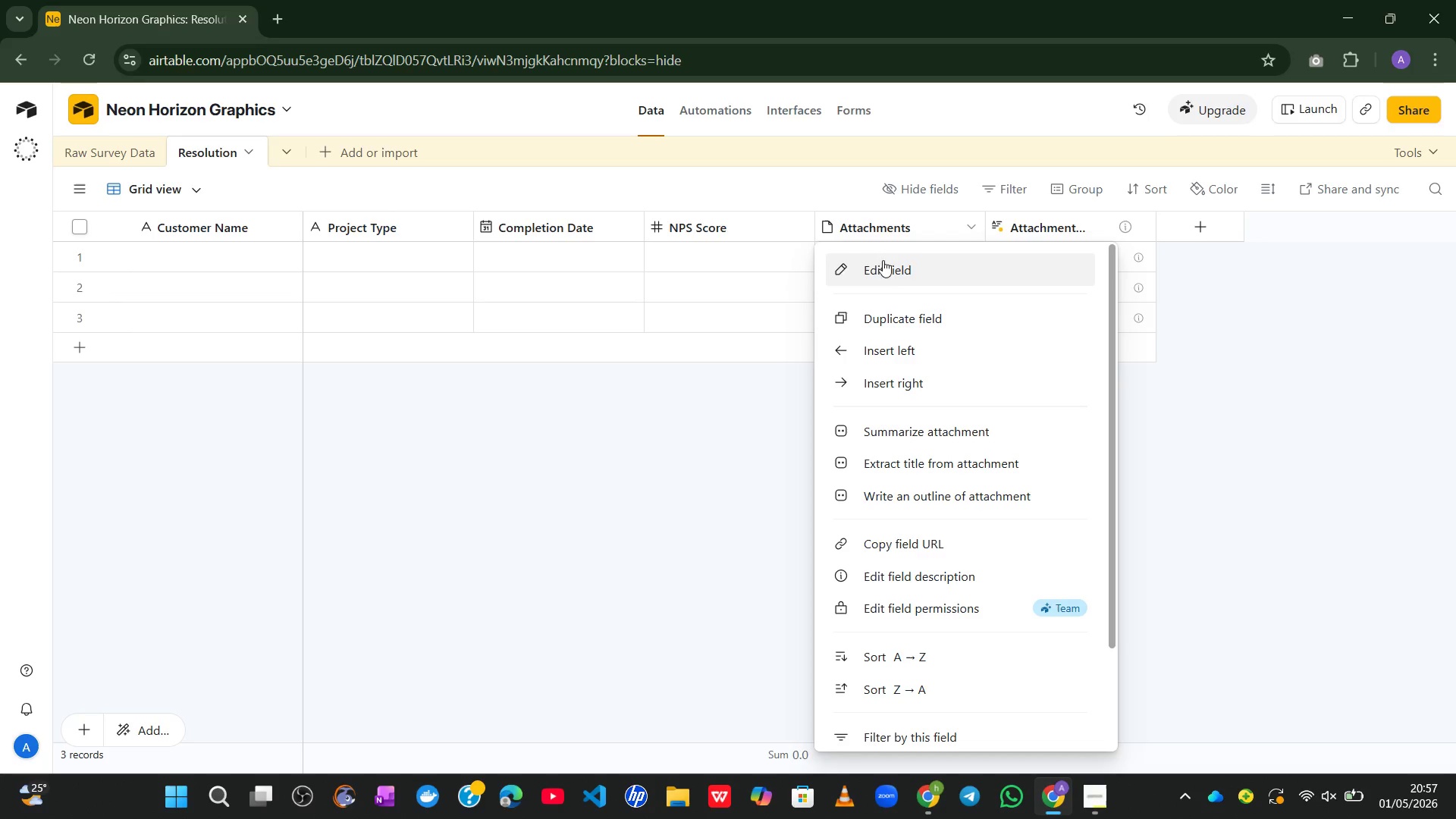 
left_click([887, 265])
 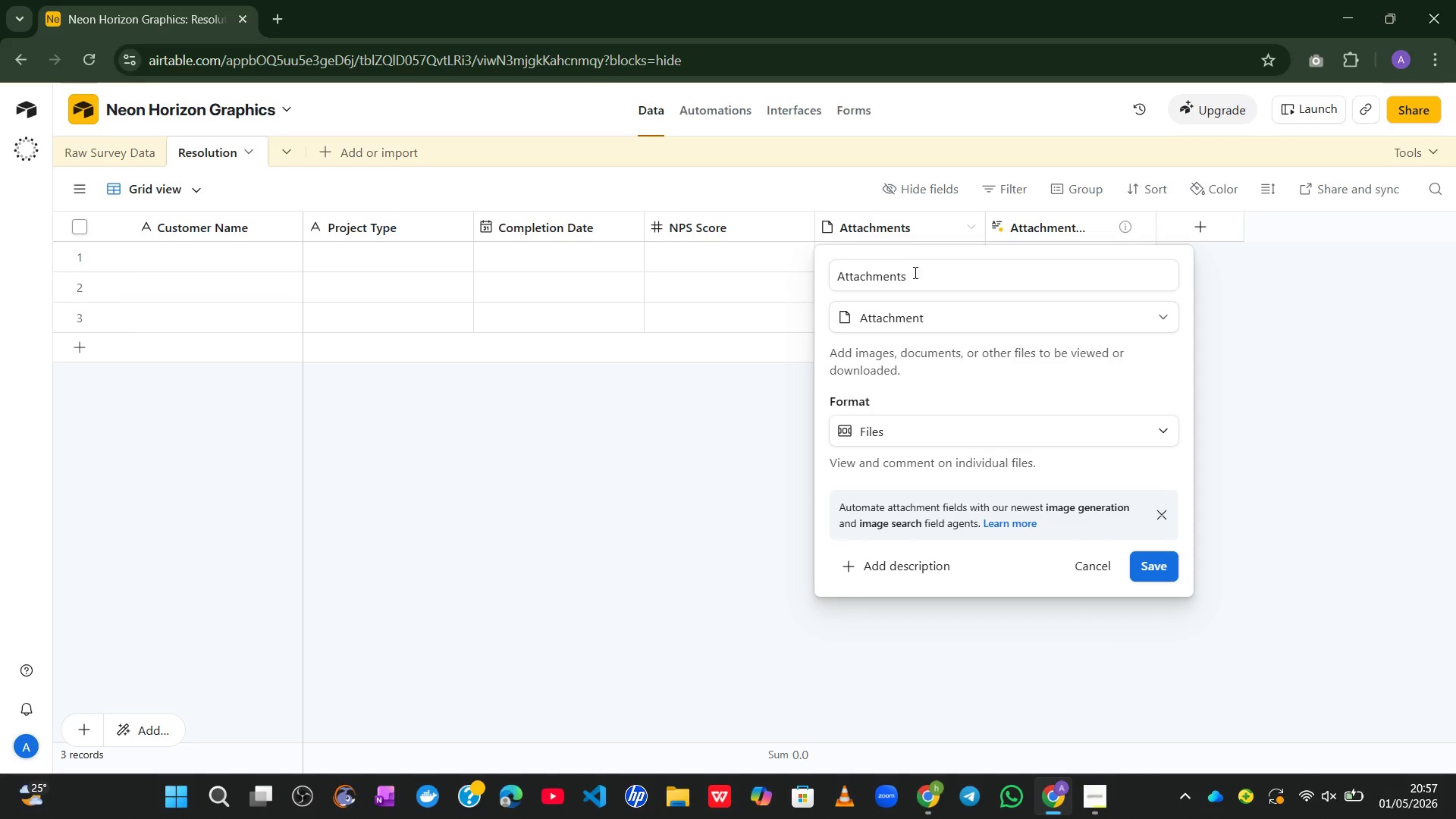 
left_click_drag(start_coordinate=[920, 272], to_coordinate=[762, 263])
 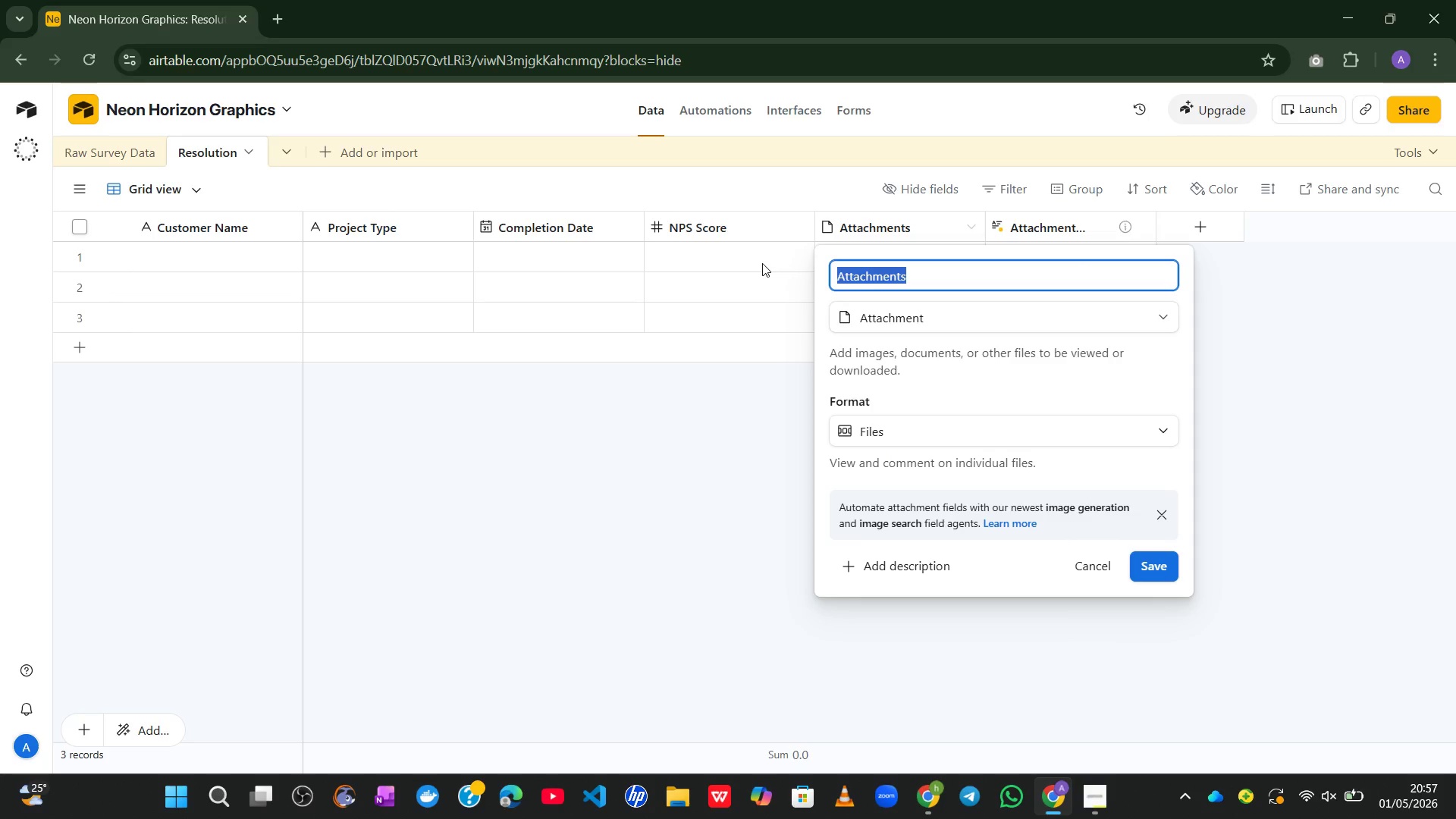 
type(Composite Score)
 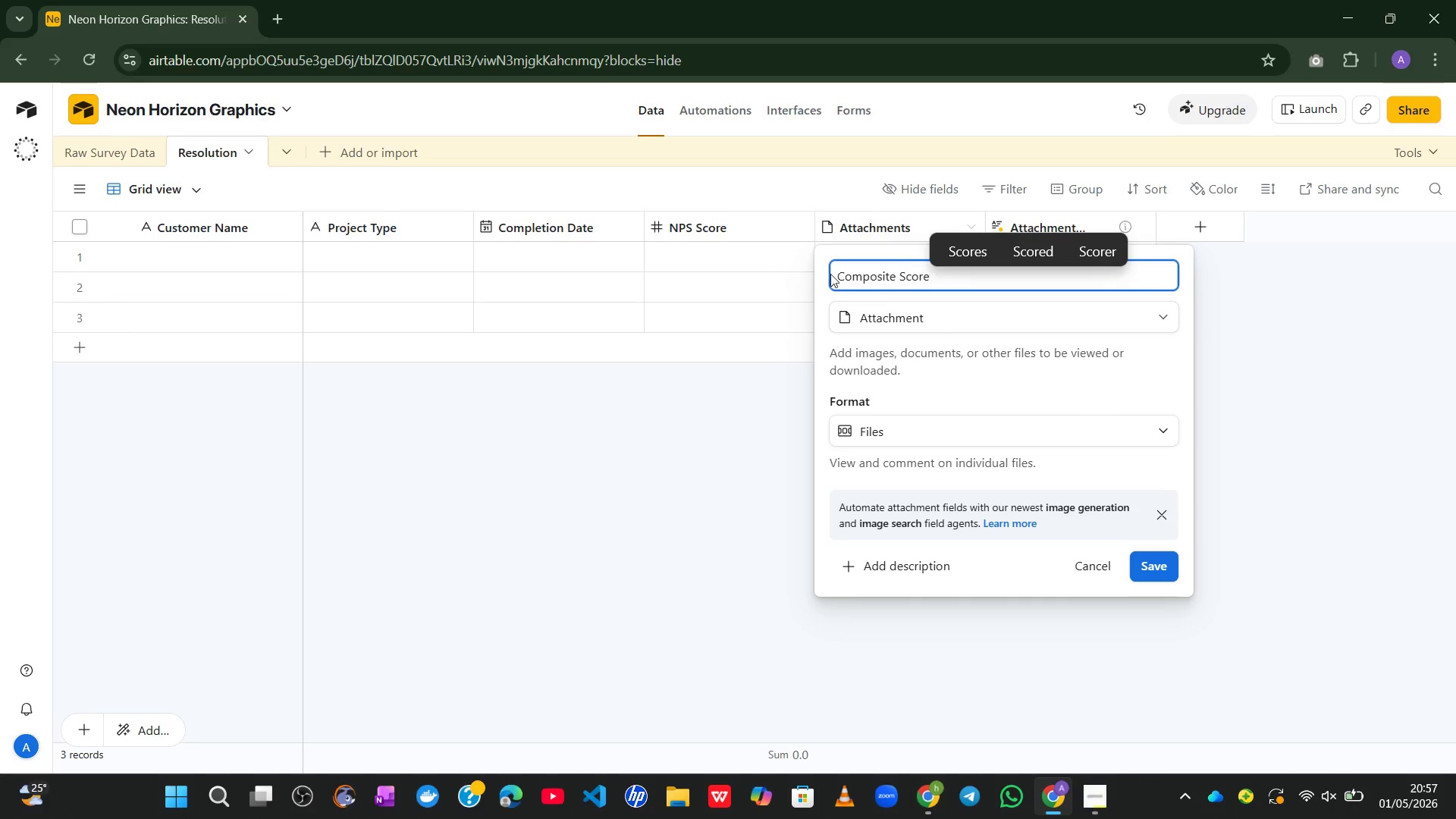 
left_click([939, 315])
 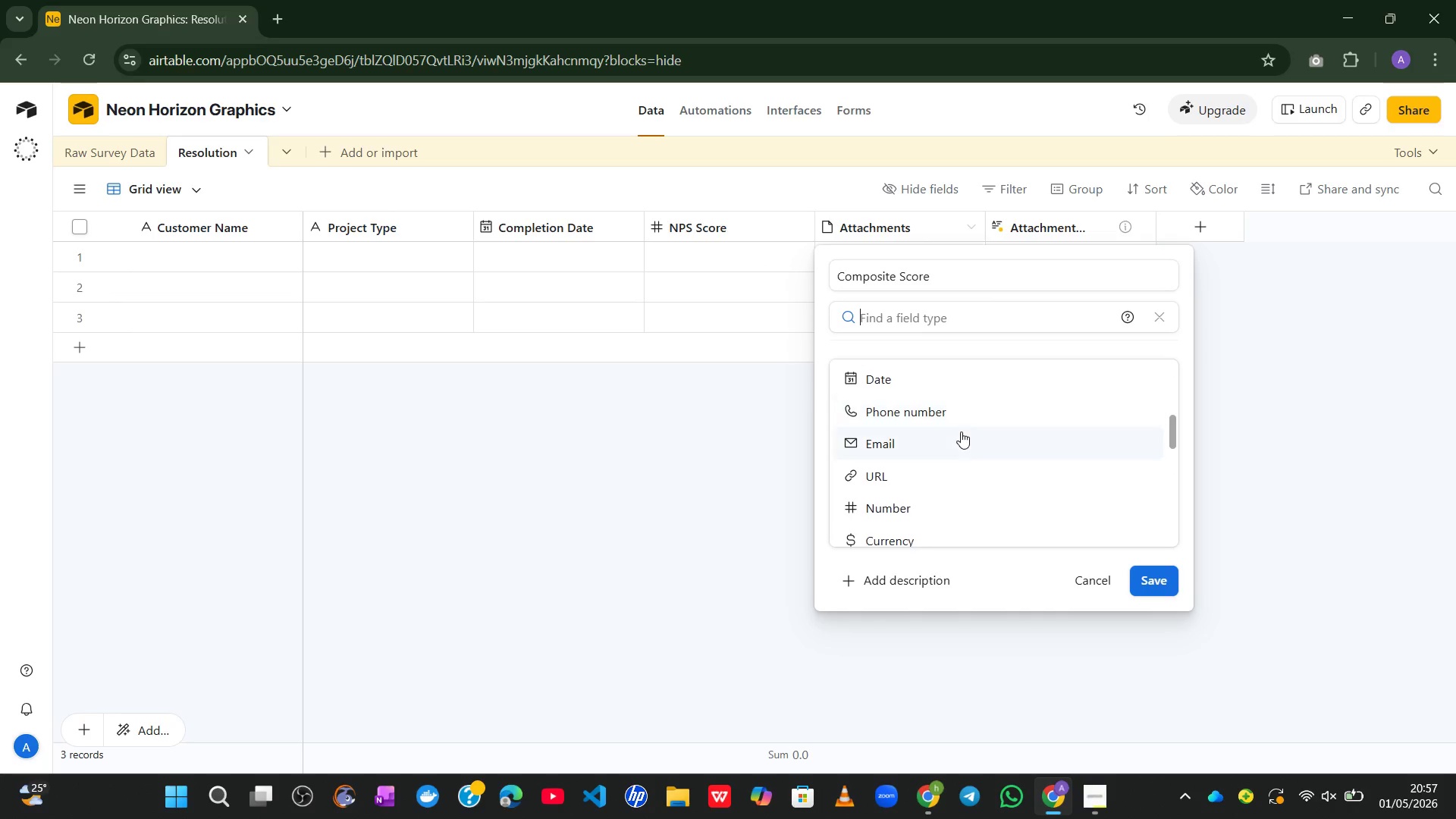 
left_click([904, 475])
 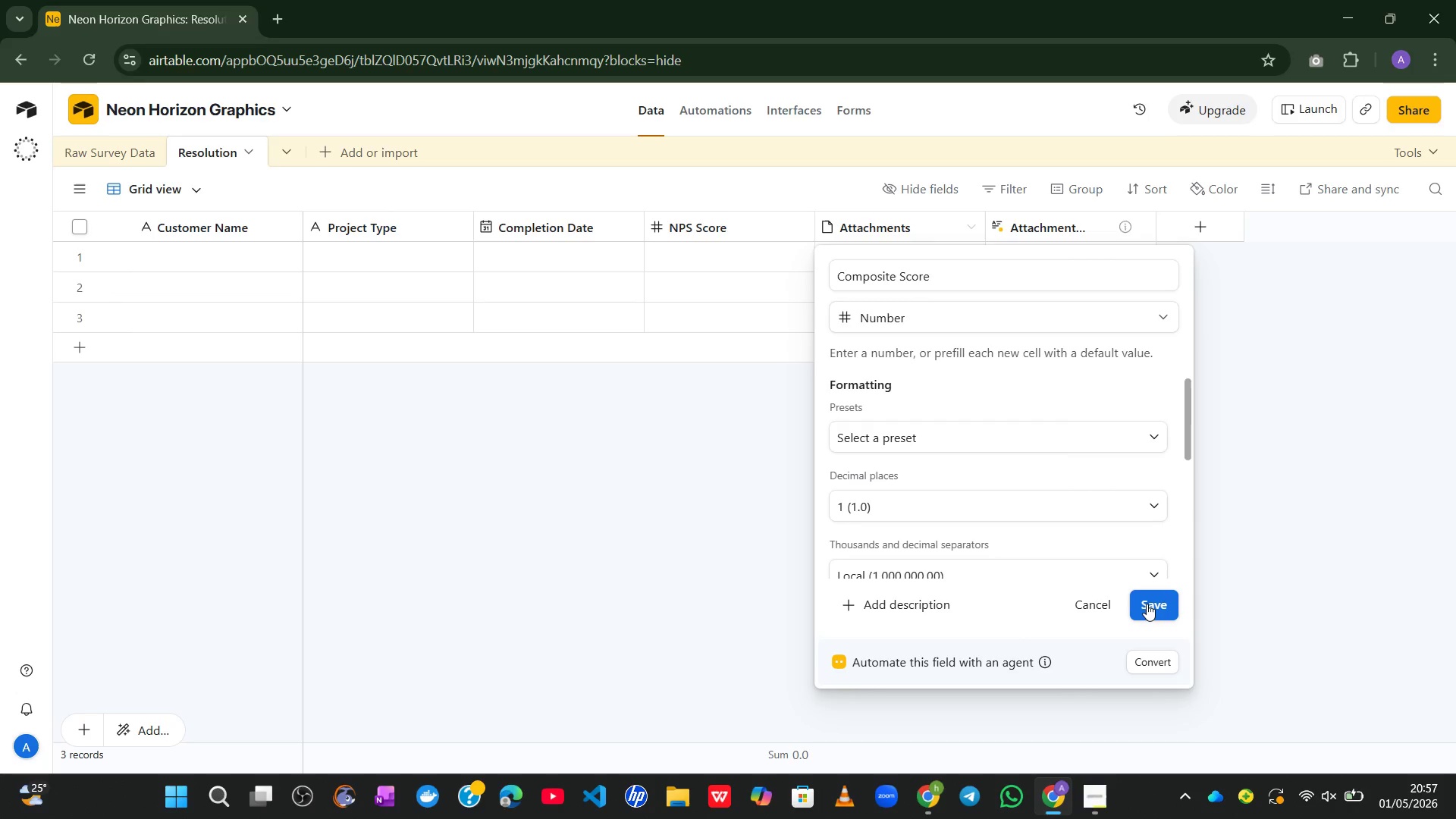 
left_click([1147, 604])
 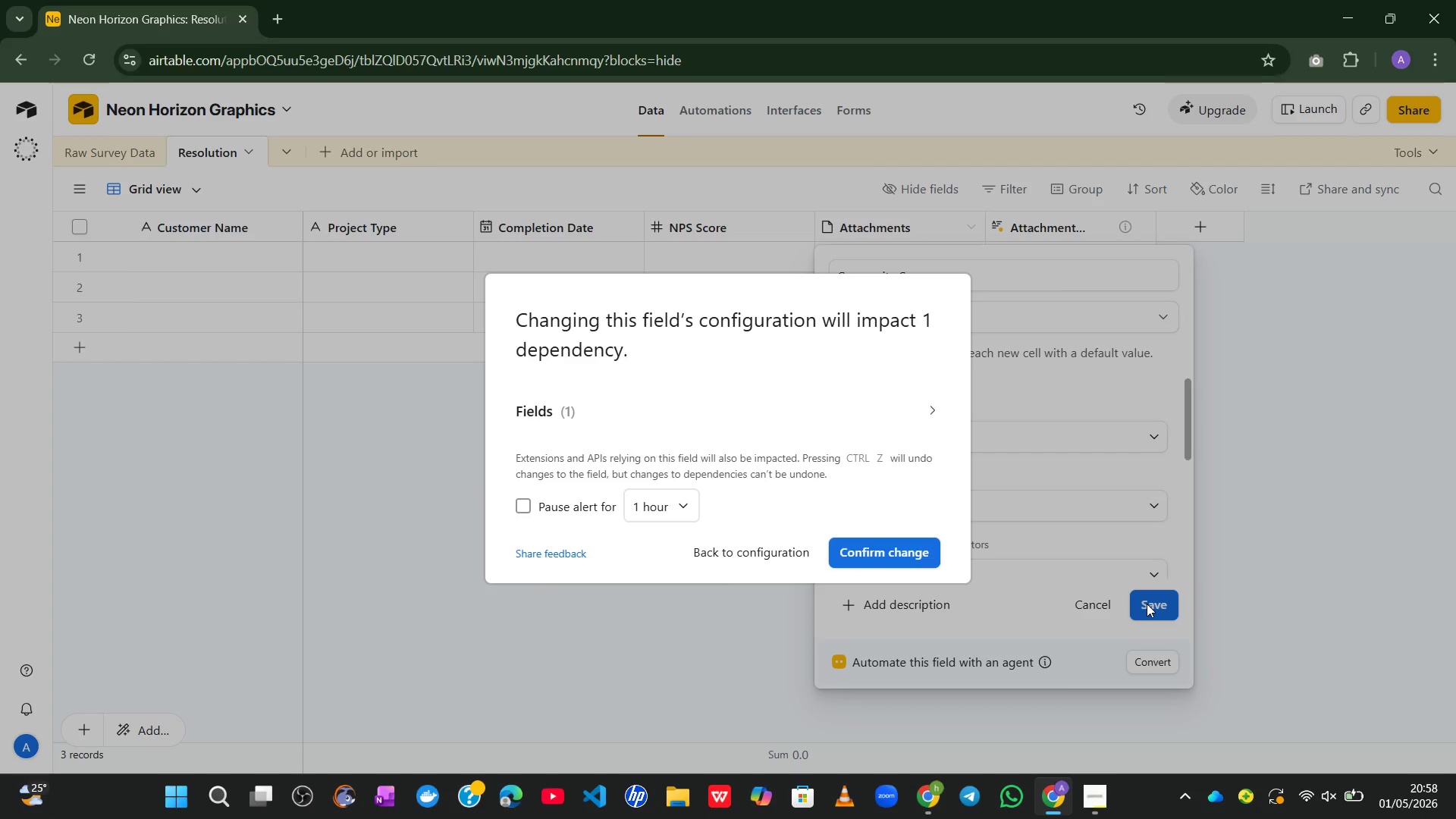 
wait(13.64)
 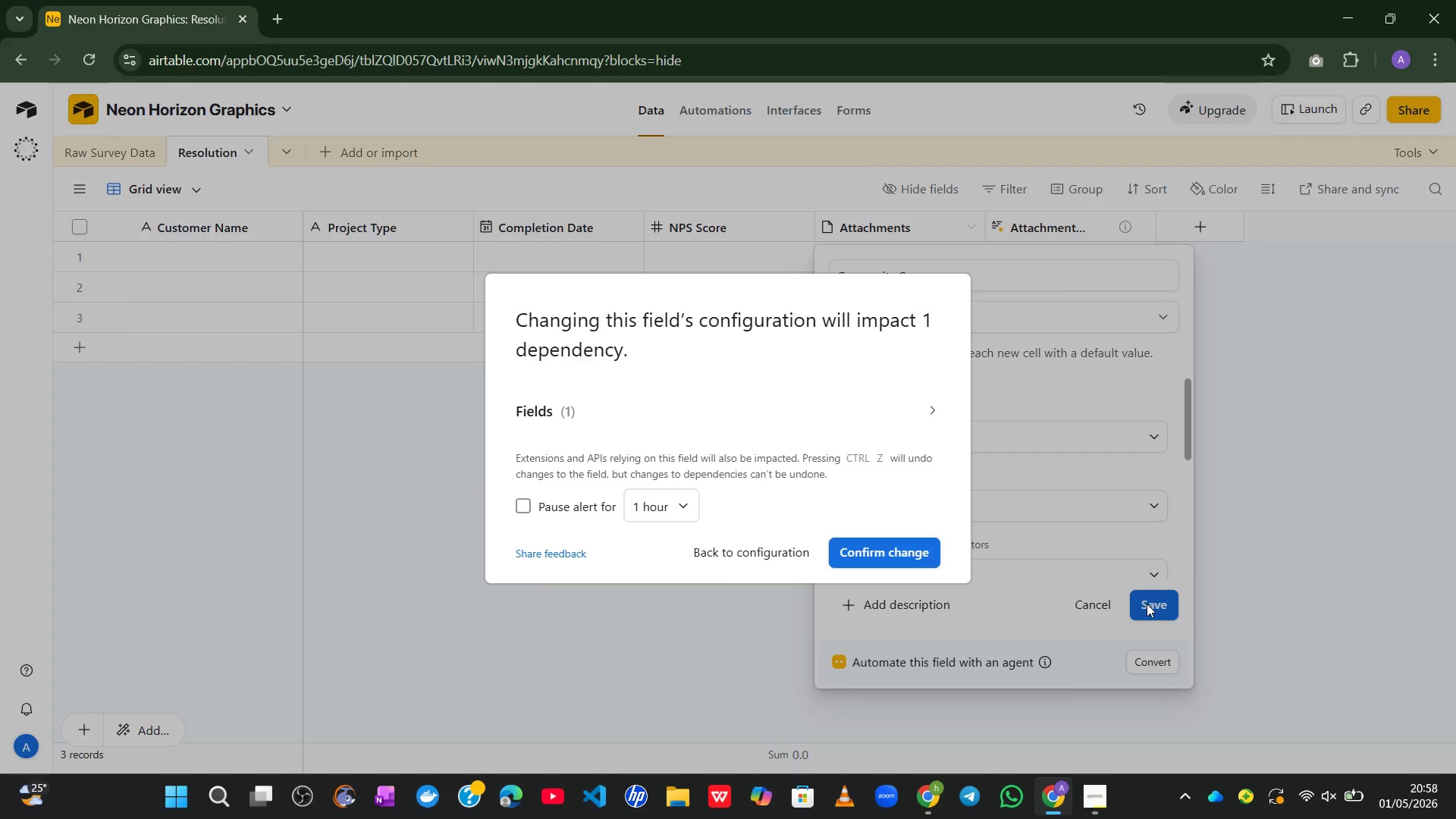 
left_click([895, 545])
 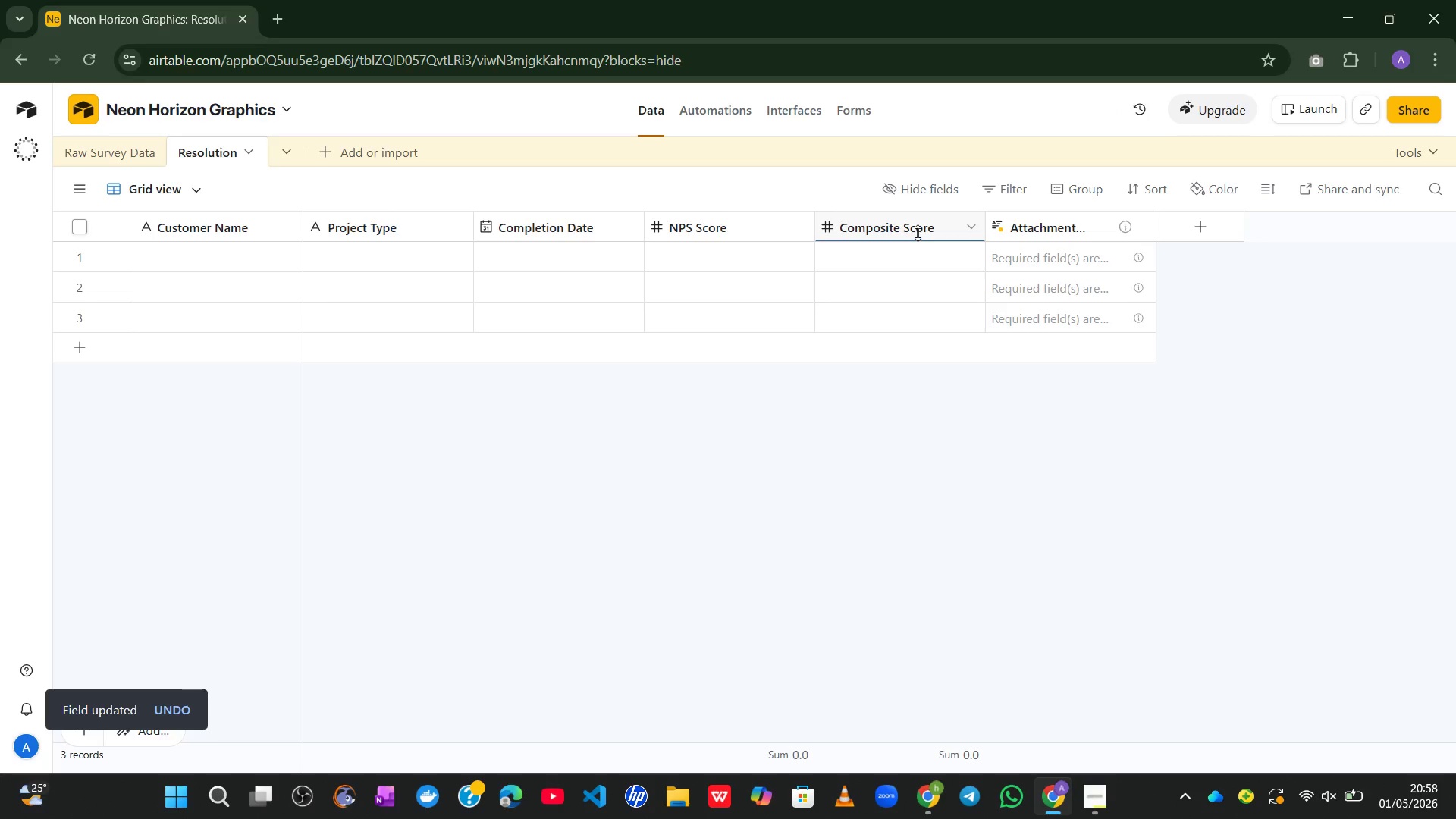 
wait(12.03)
 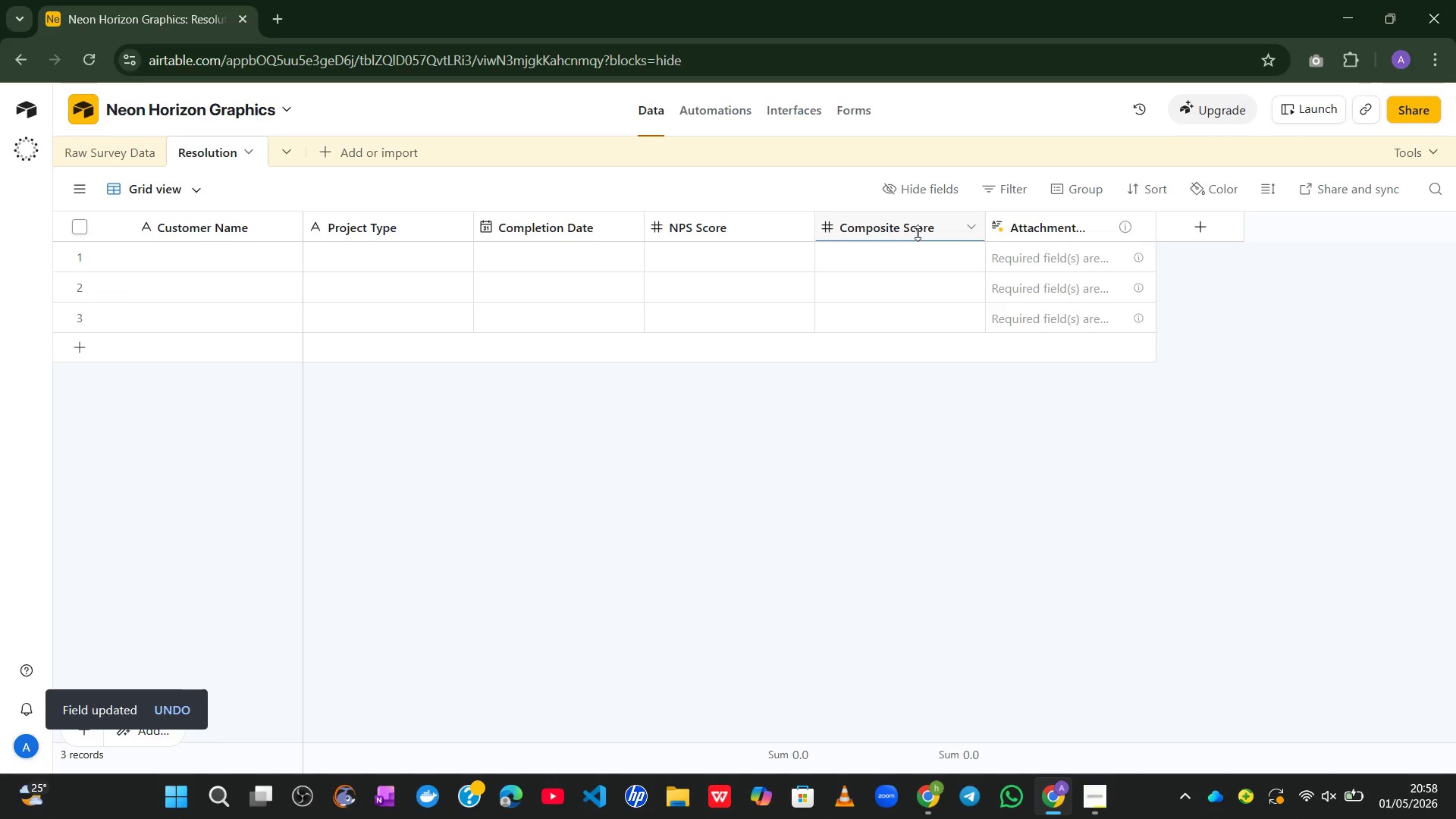 
right_click([1056, 228])
 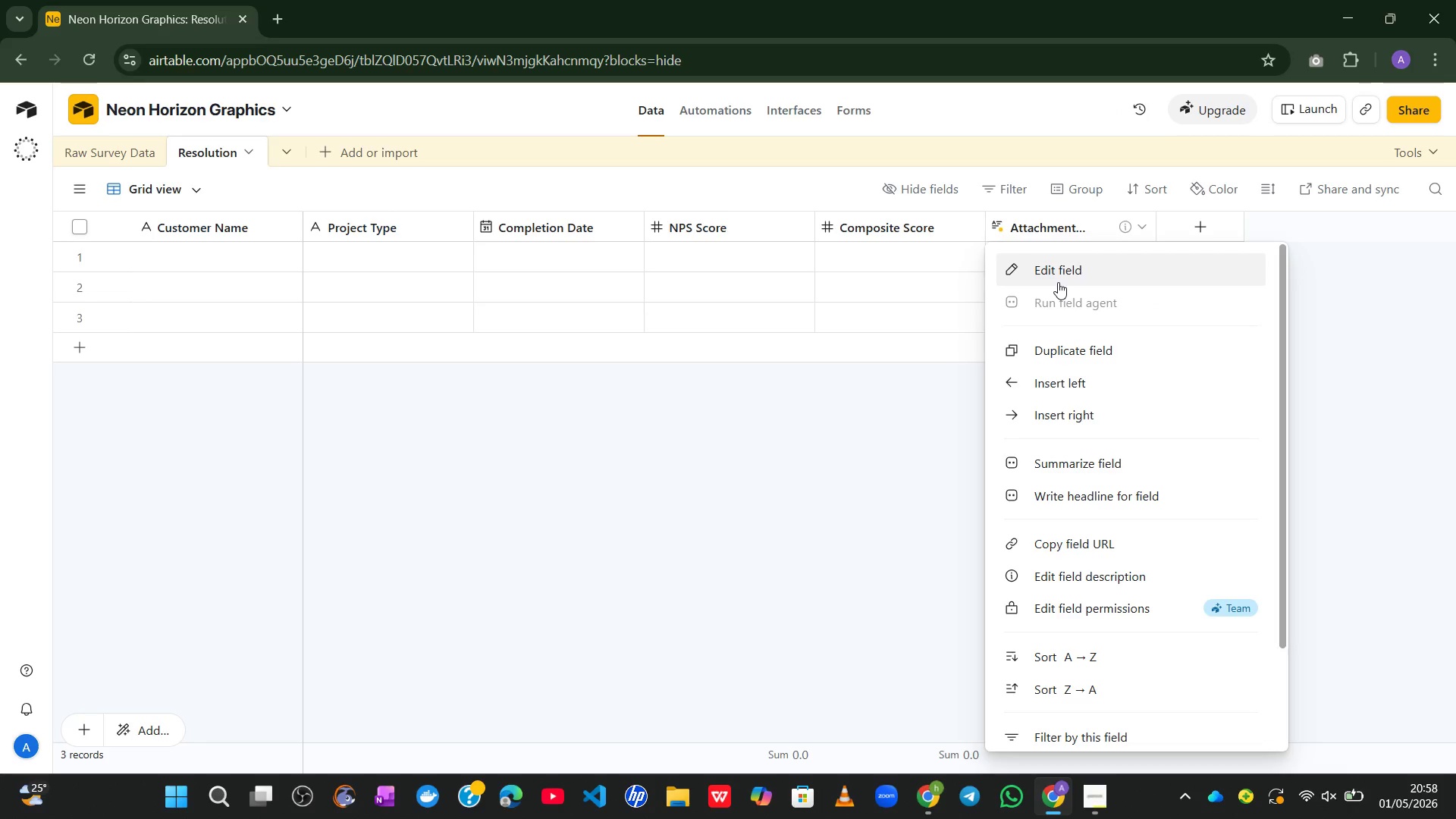 
left_click([1058, 282])
 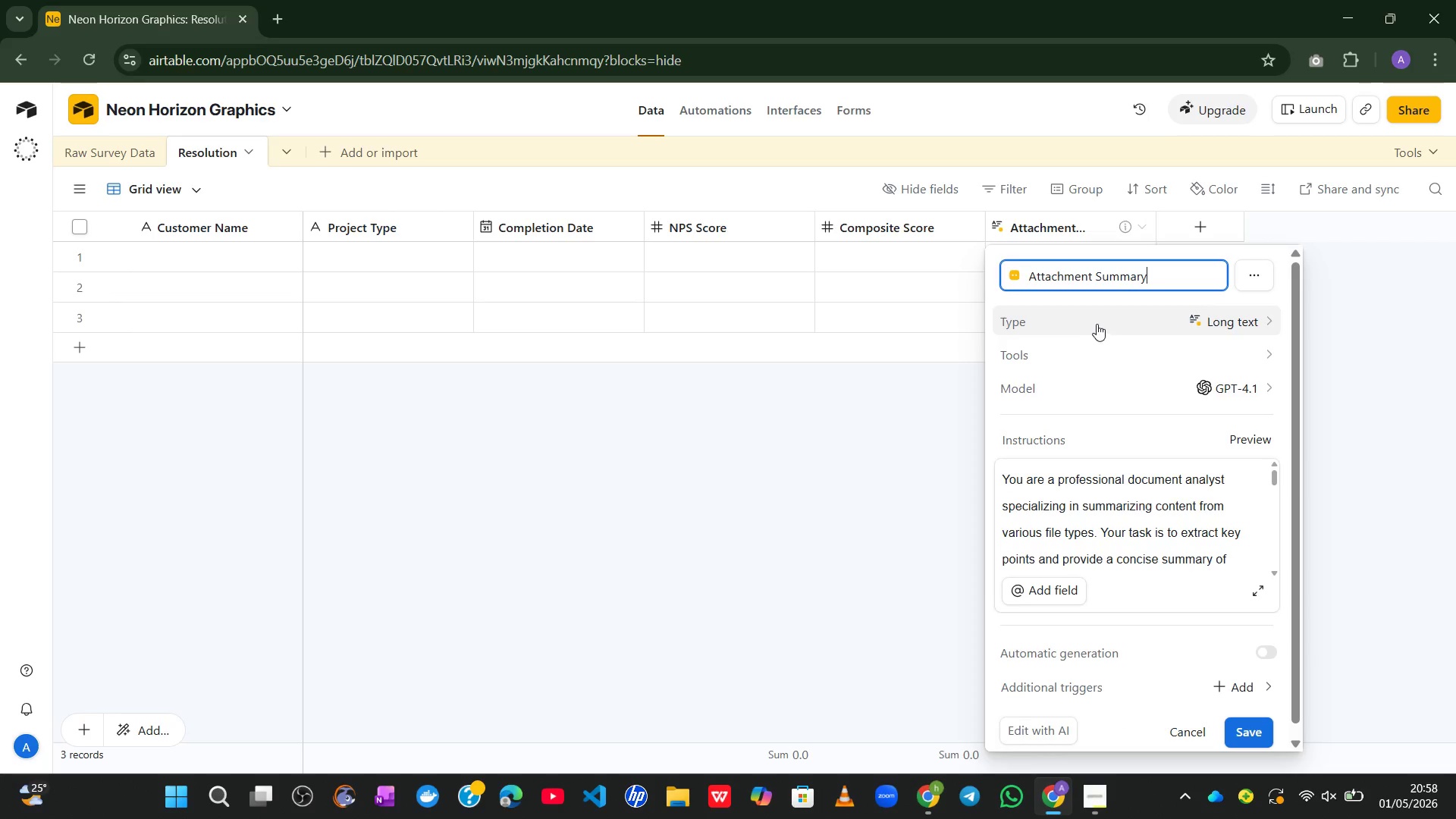 
left_click_drag(start_coordinate=[1157, 278], to_coordinate=[1028, 272])
 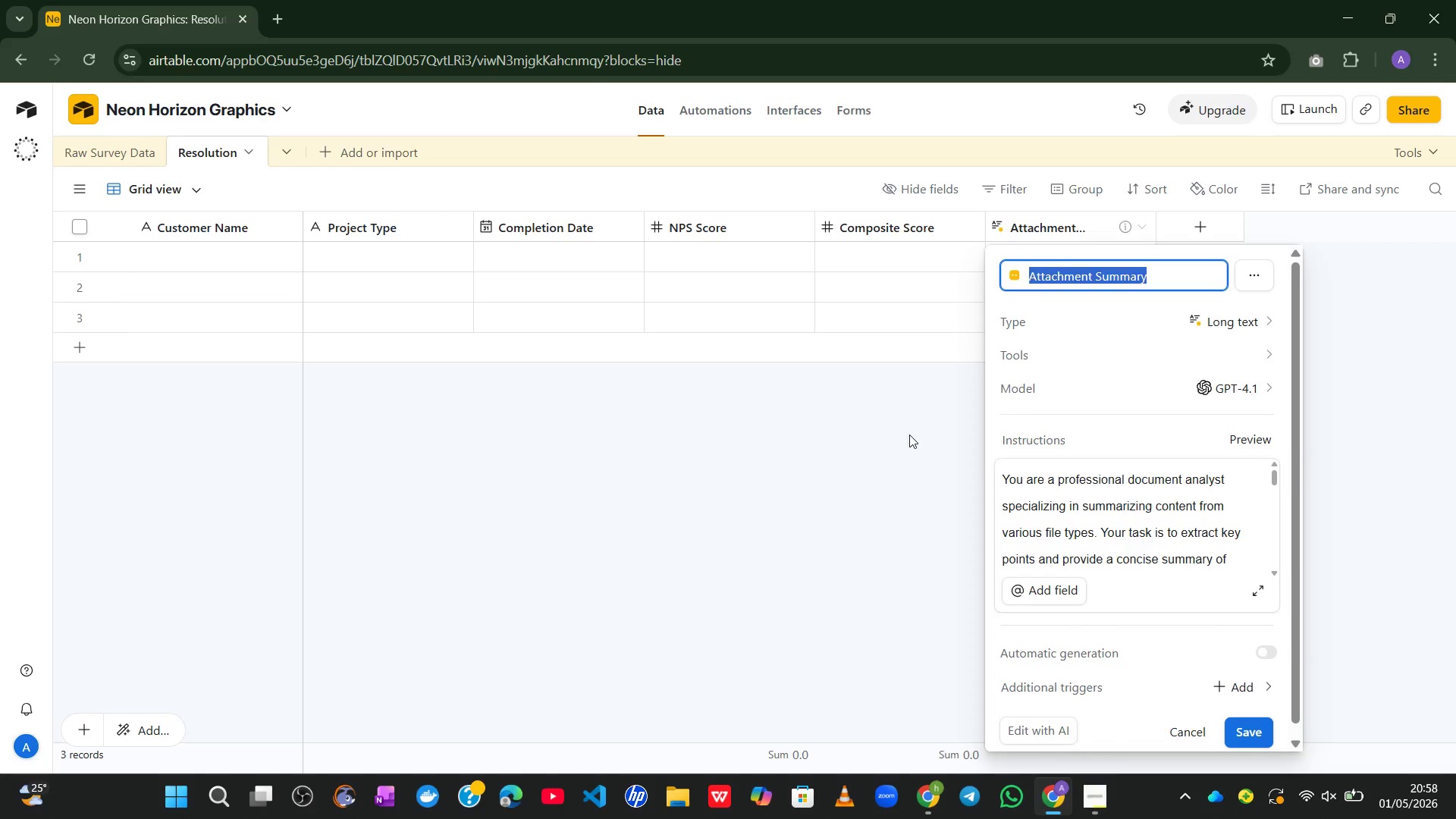 
left_click([909, 435])
 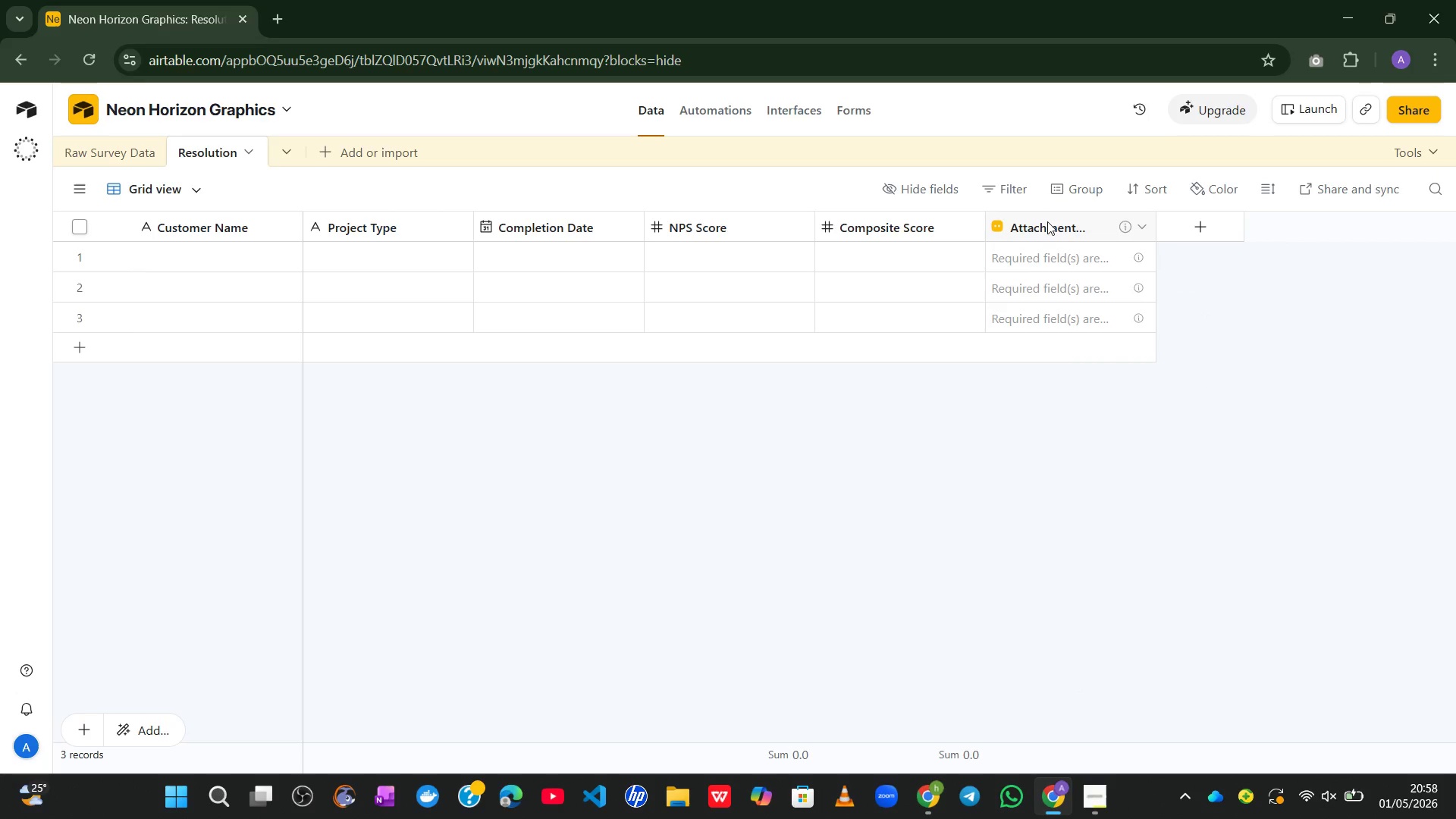 
right_click([1048, 224])
 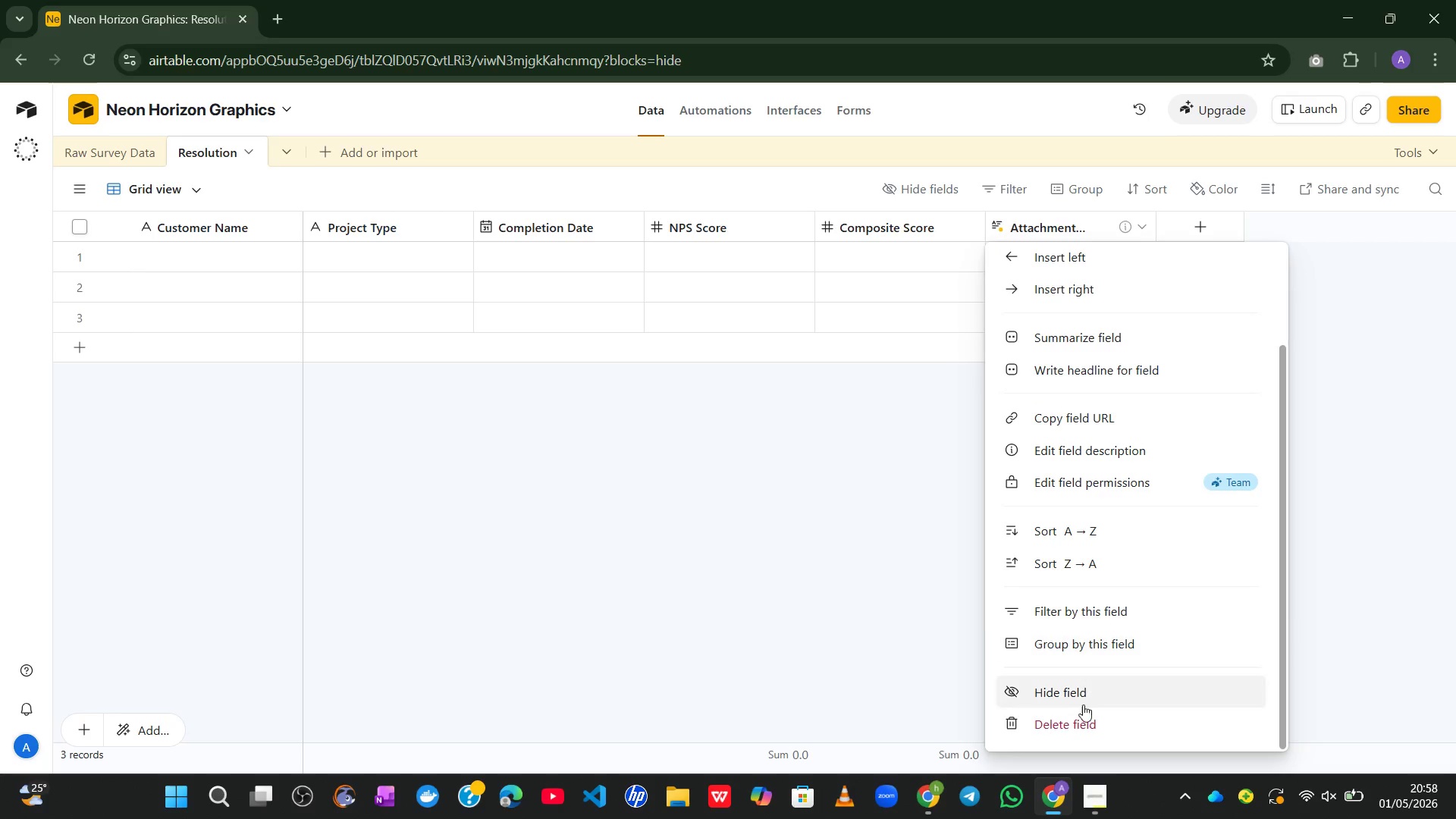 
left_click([1077, 716])
 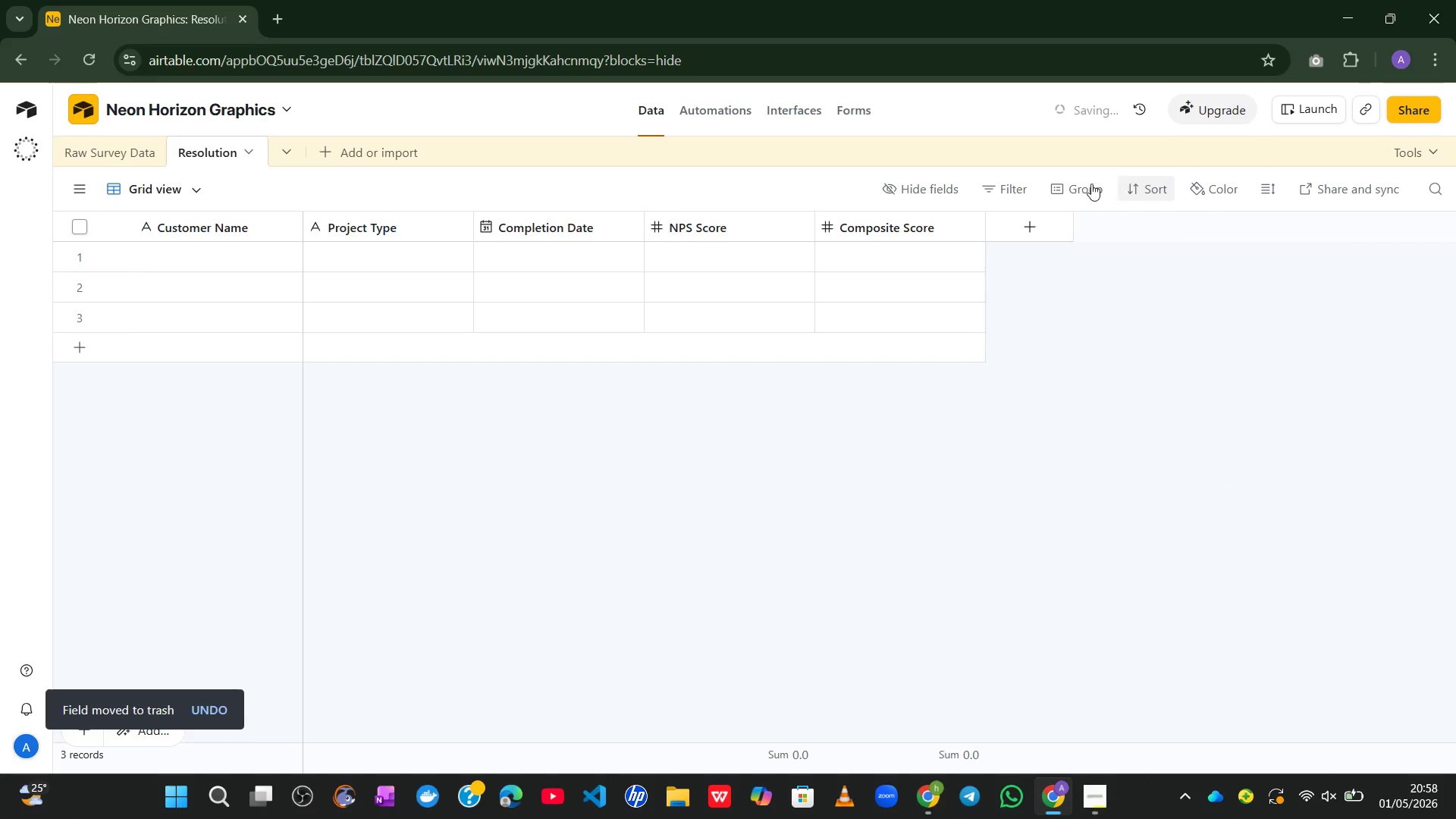 
left_click([1037, 229])
 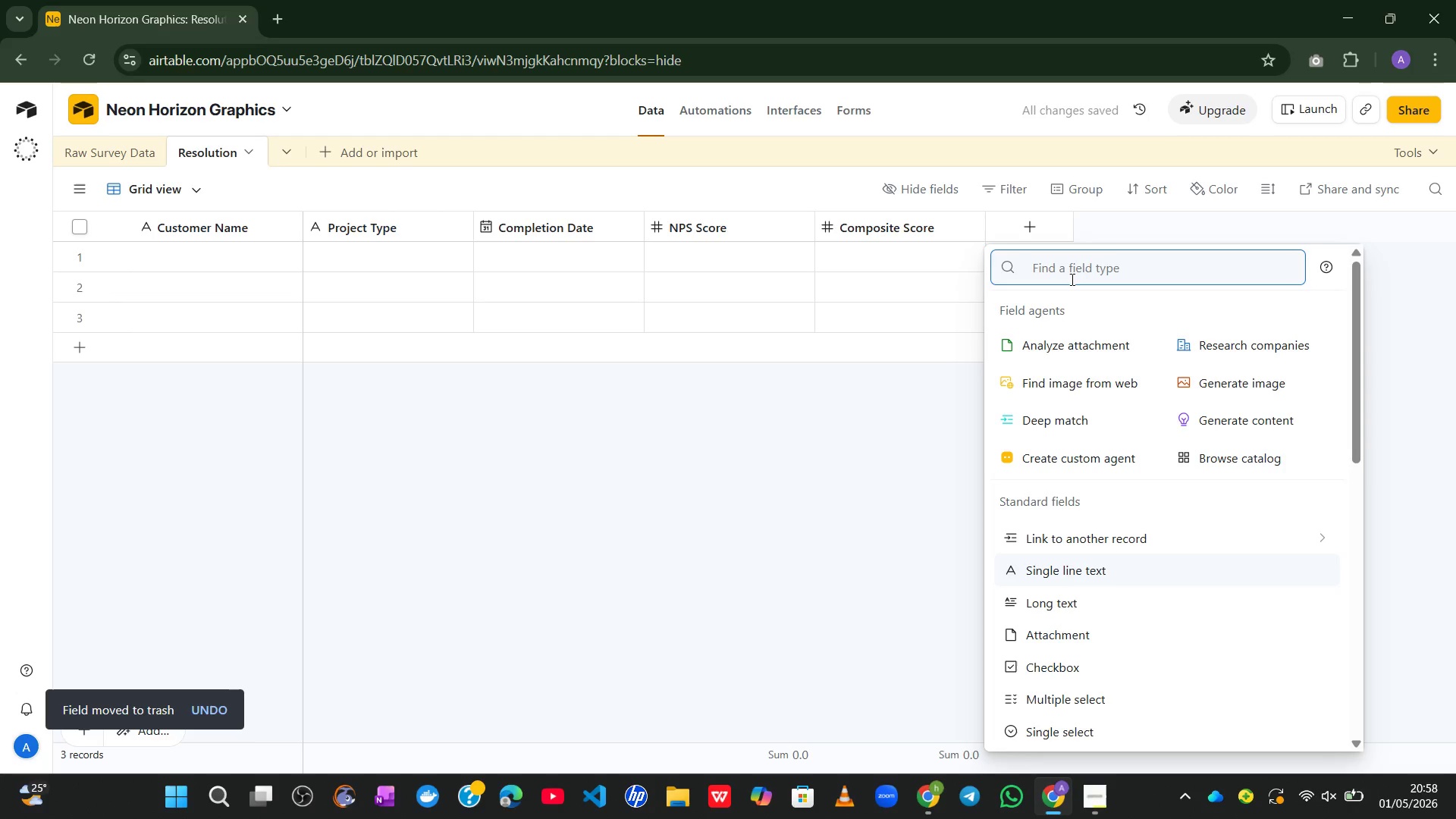 
mouse_move([1108, 473])
 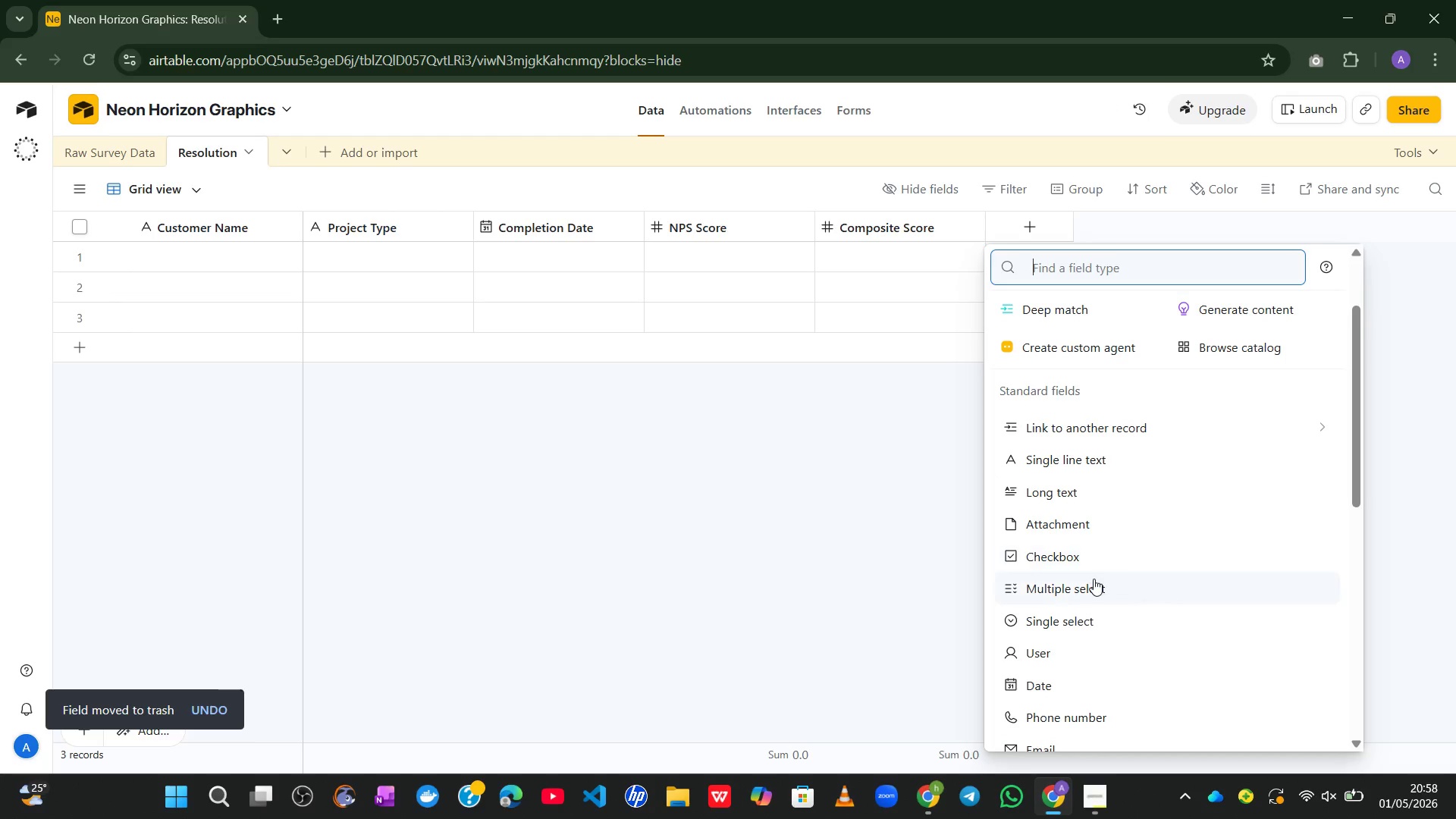 
mouse_move([1096, 555])
 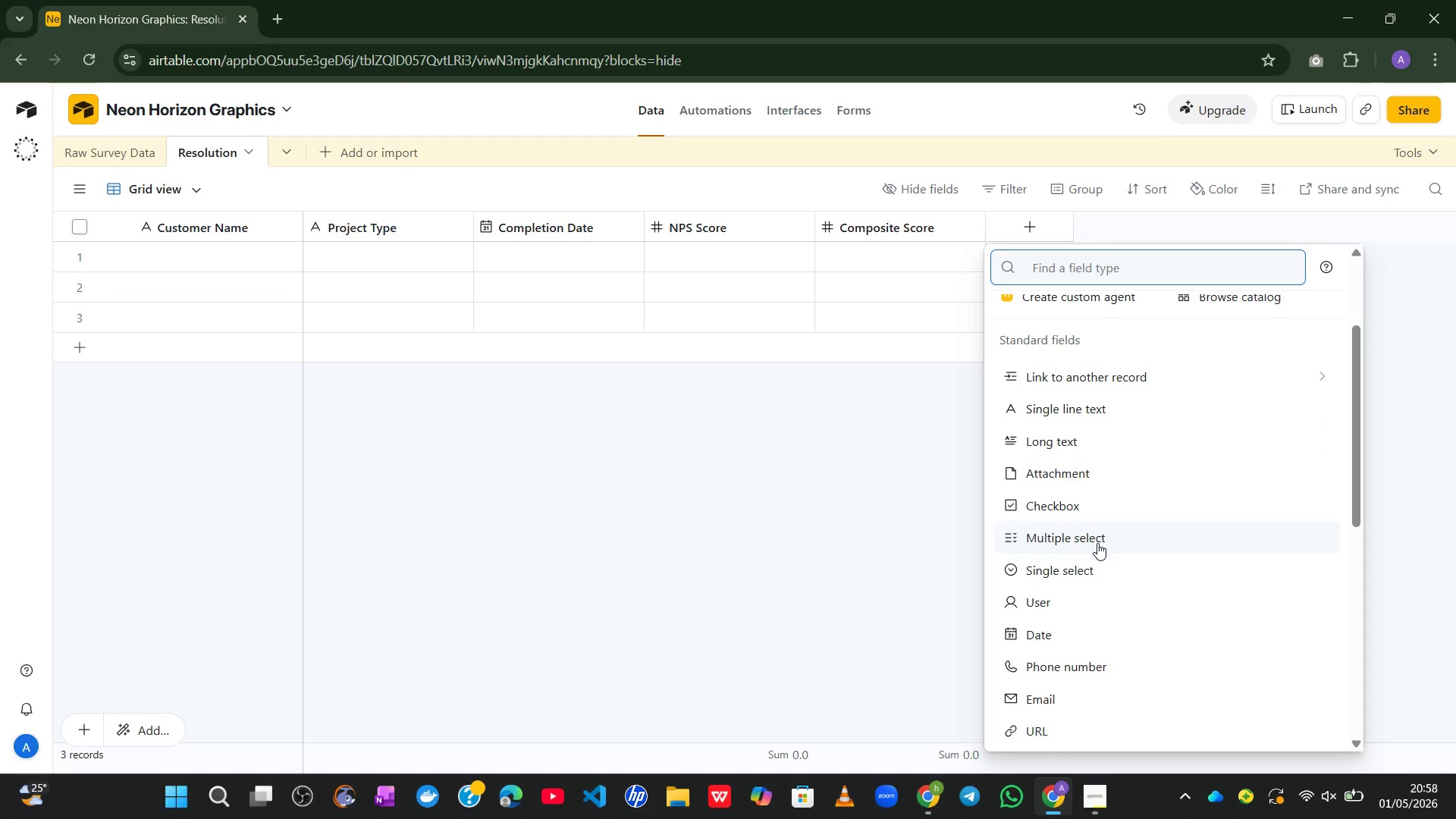 
mouse_move([1097, 552])
 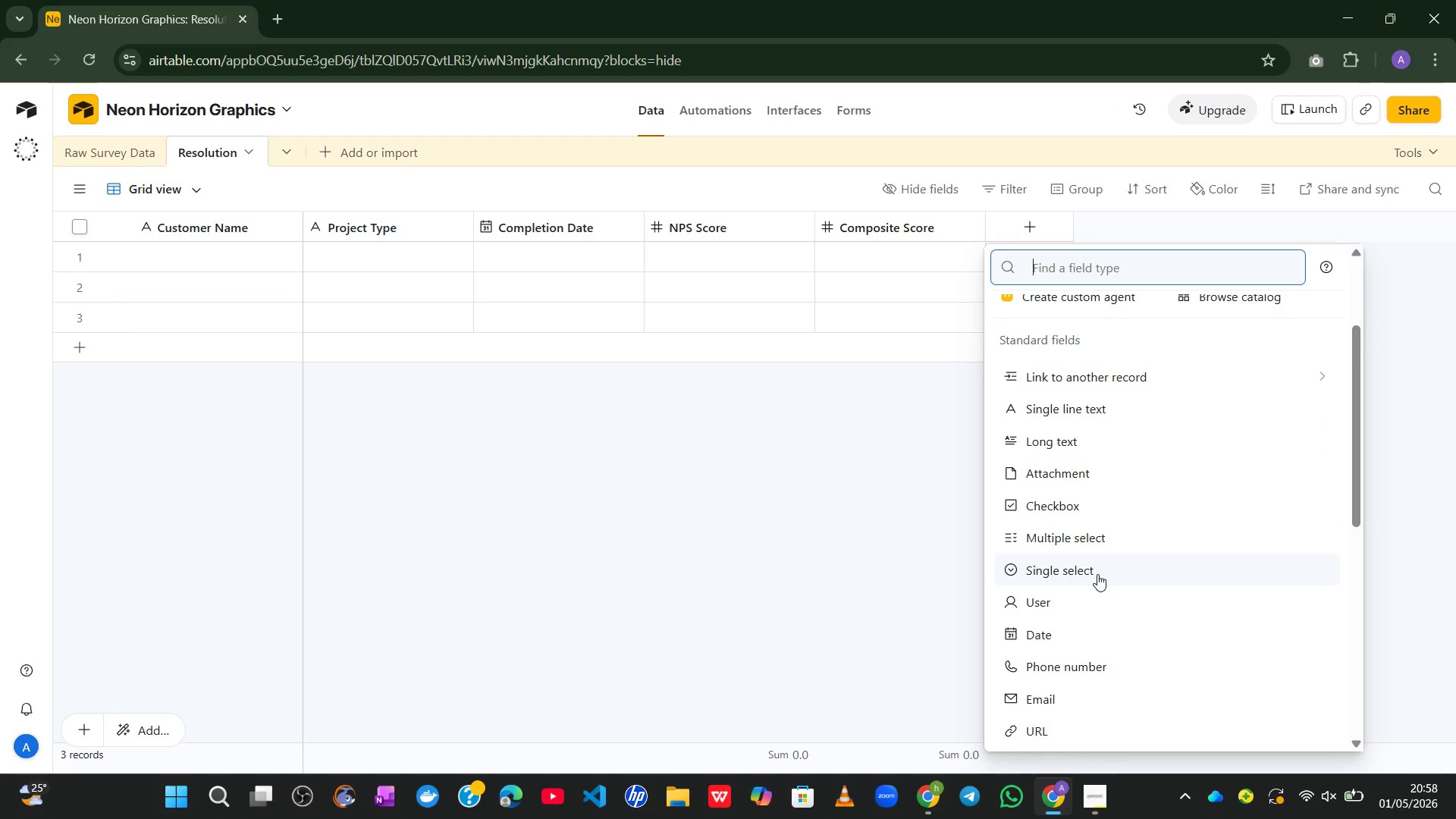 
left_click([1097, 574])
 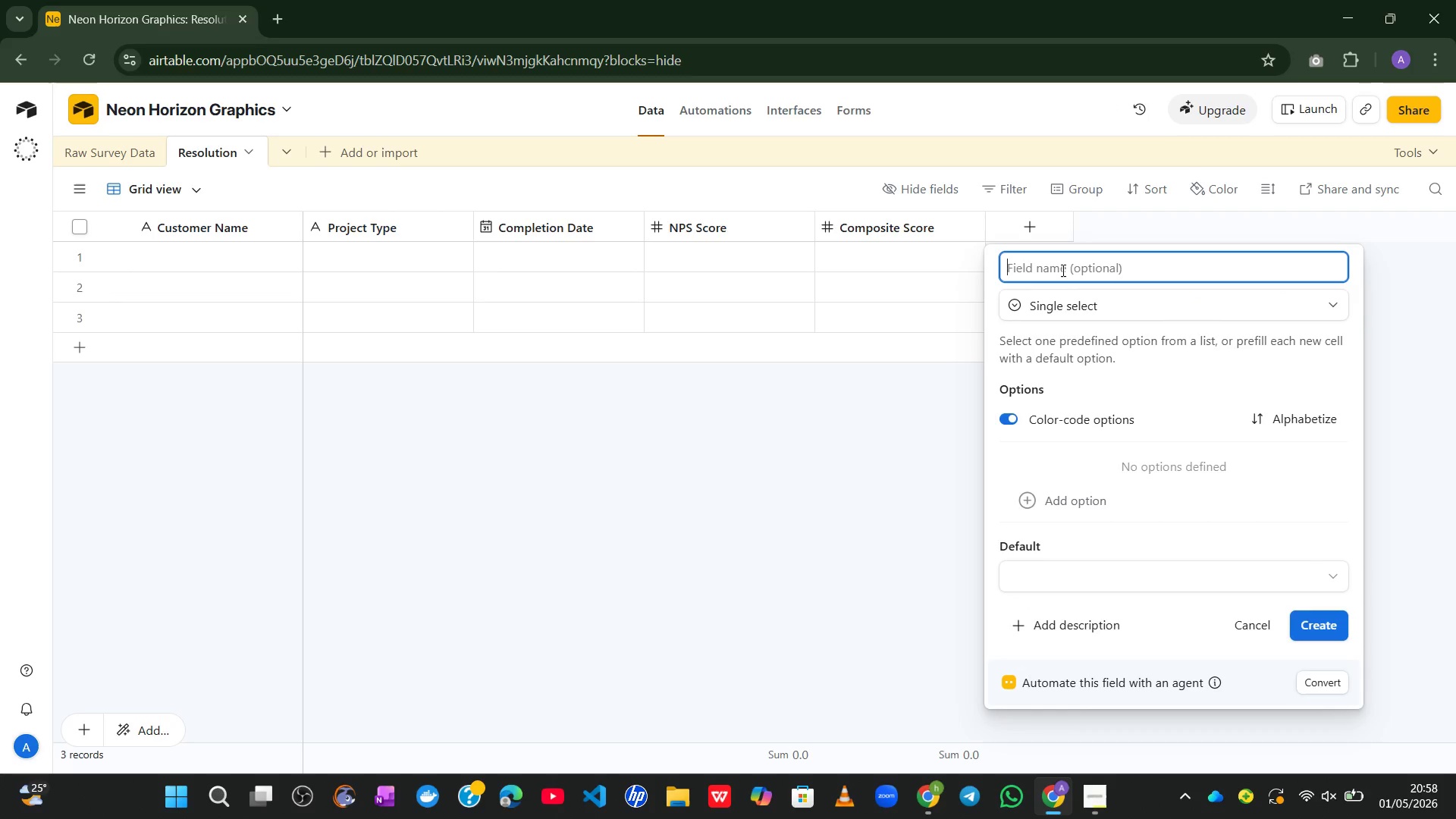 
type(Resolution Status)
 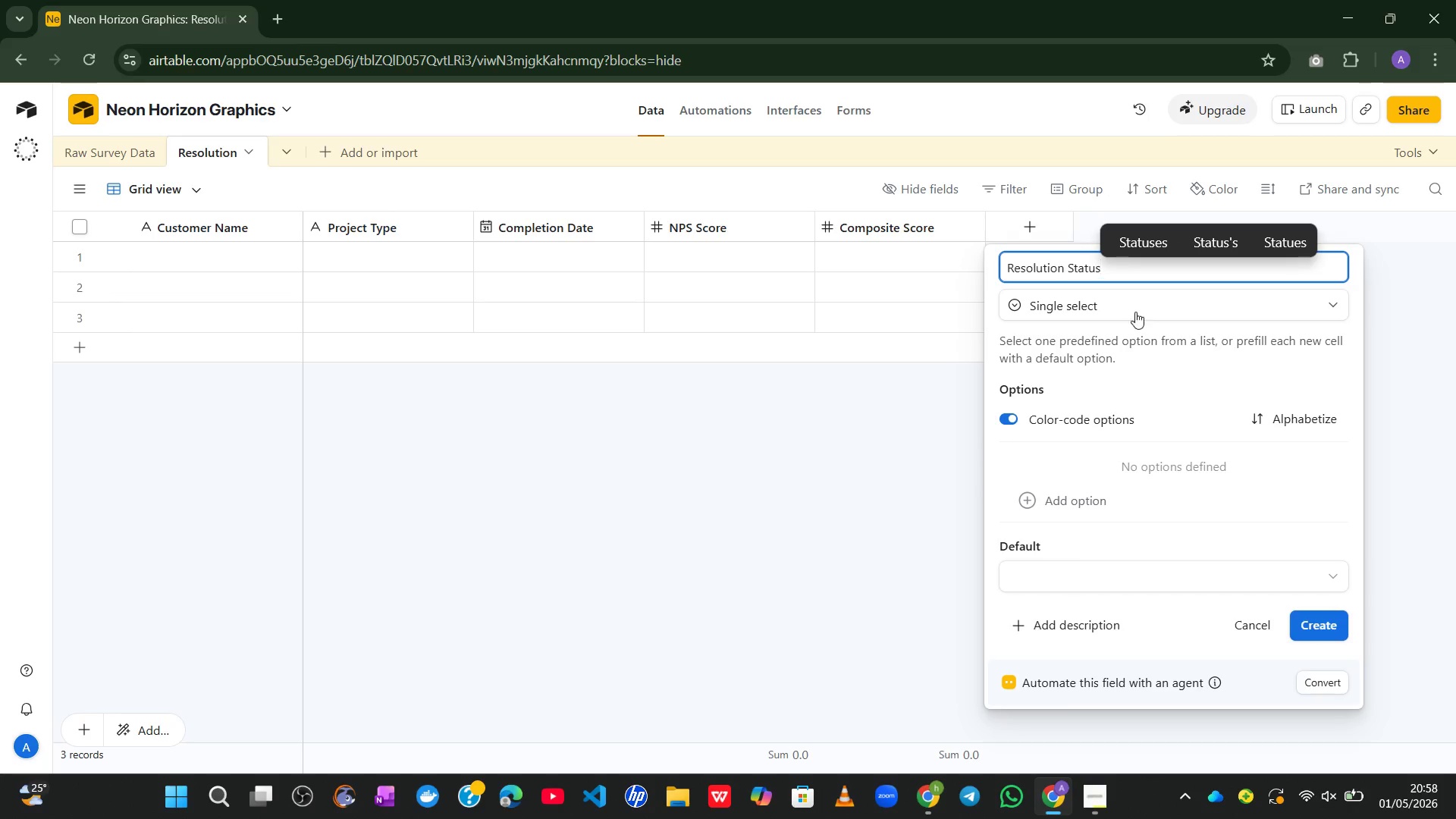 
wait(6.72)
 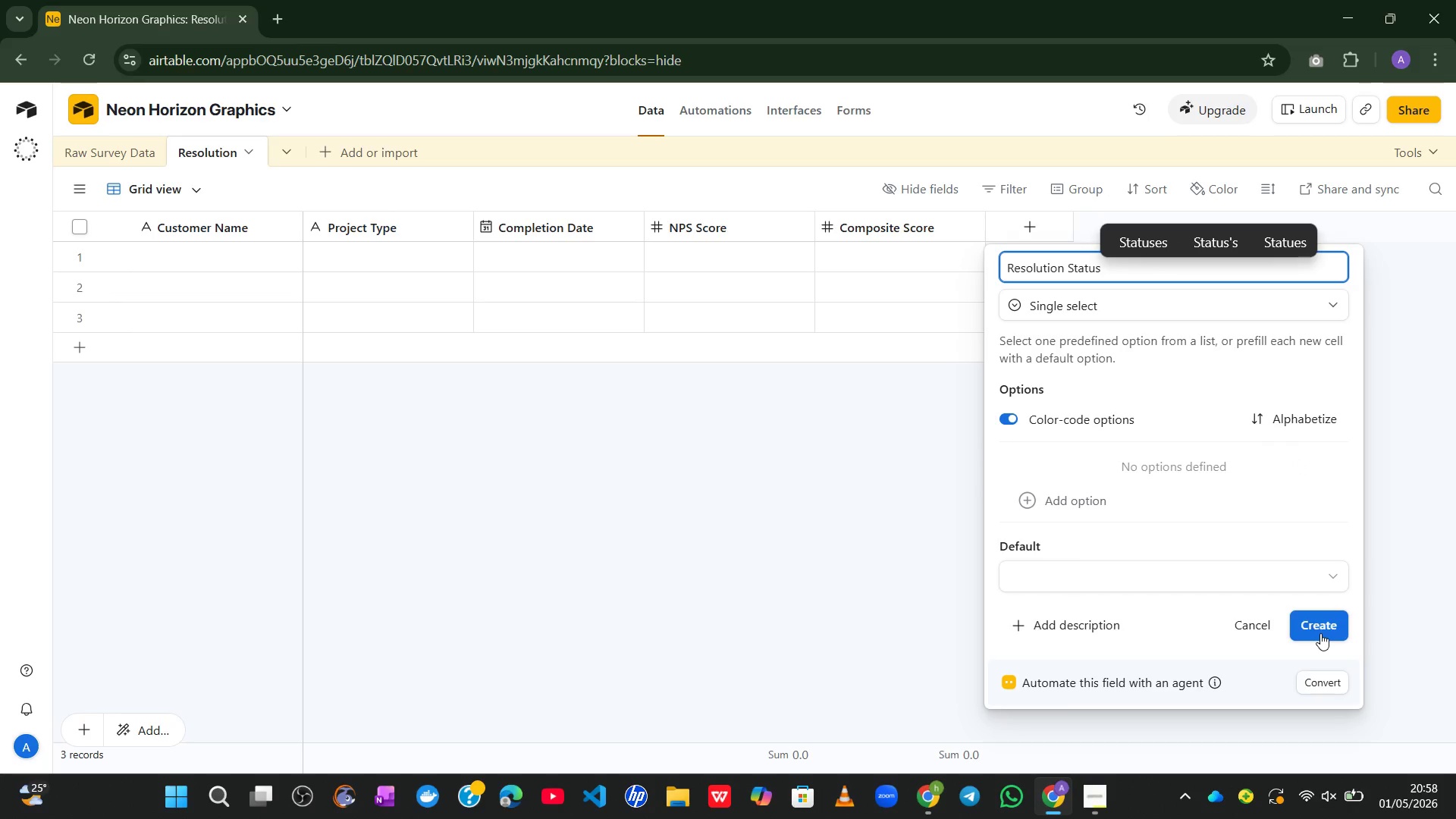 
left_click([1048, 497])
 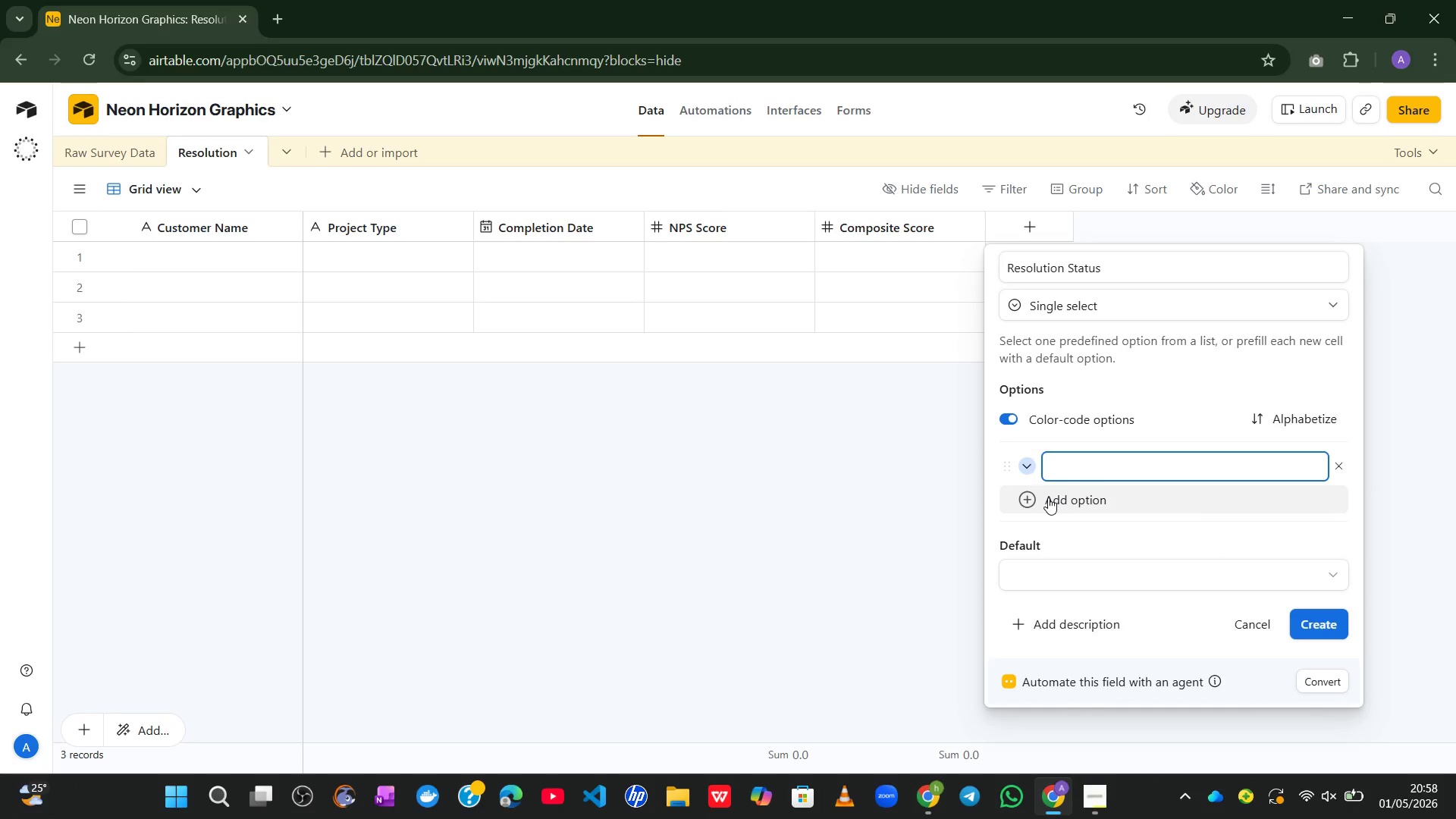 
type(Pending)
 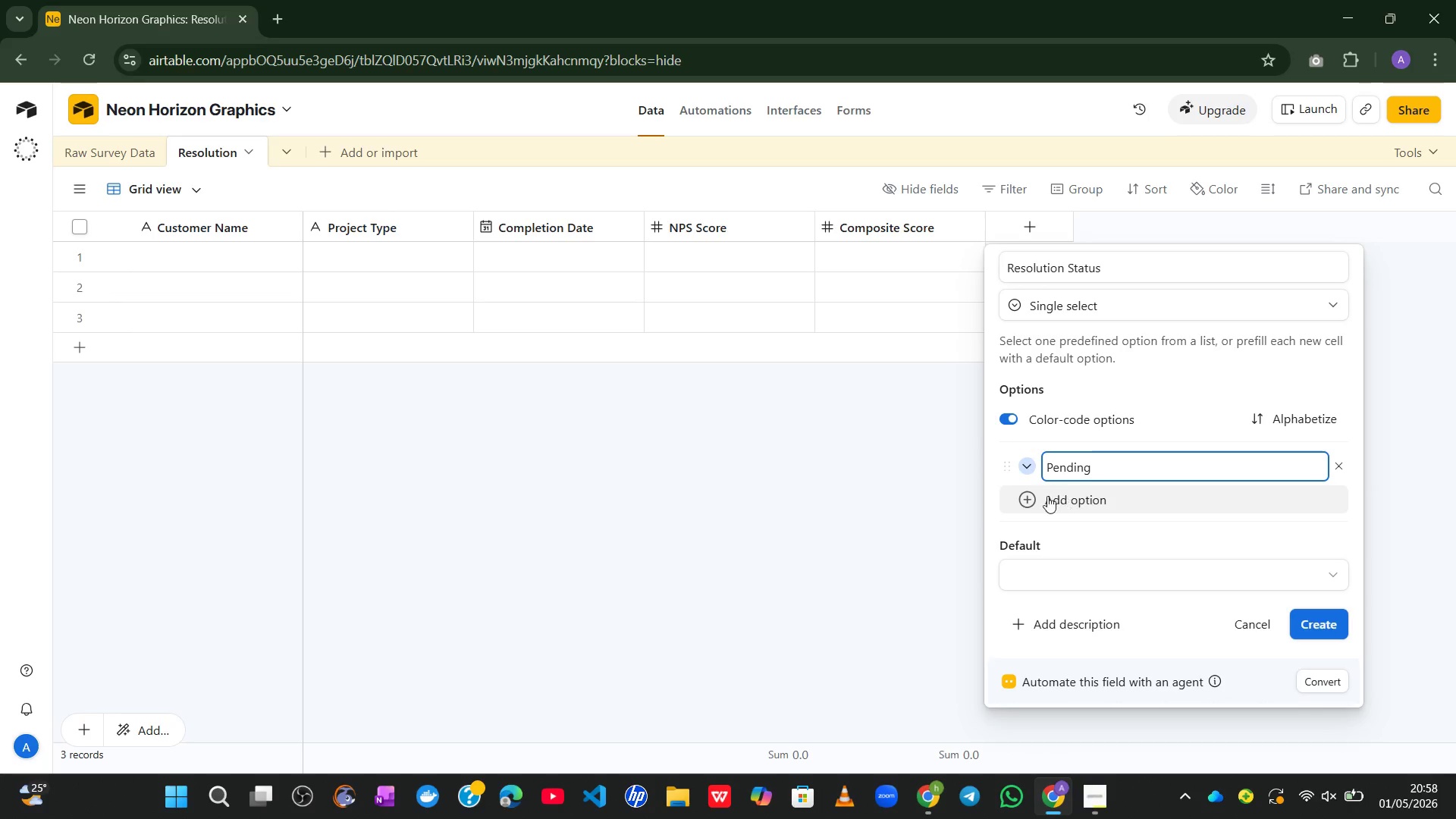 
left_click([1043, 496])
 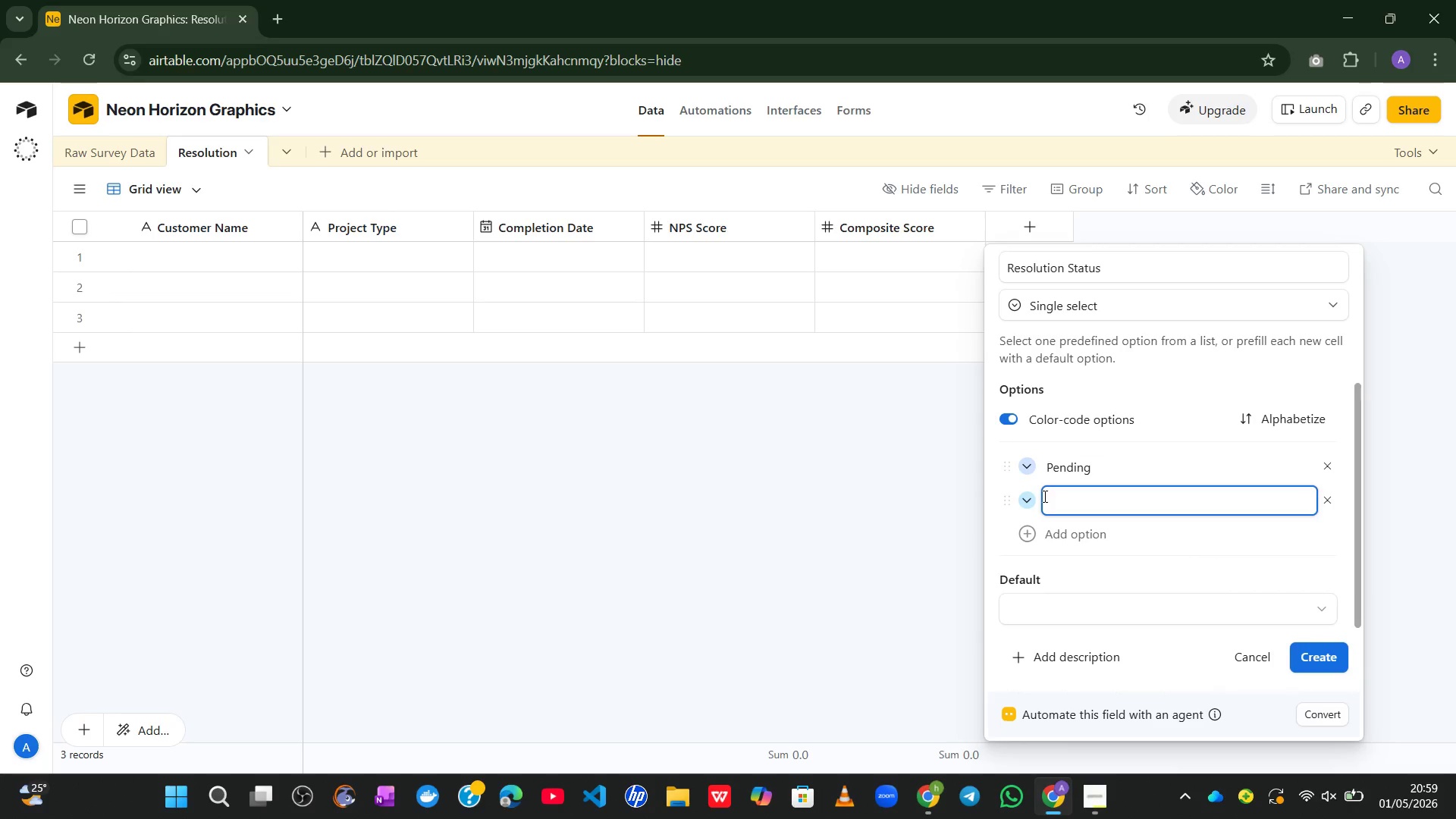 
type(IN Progress)
 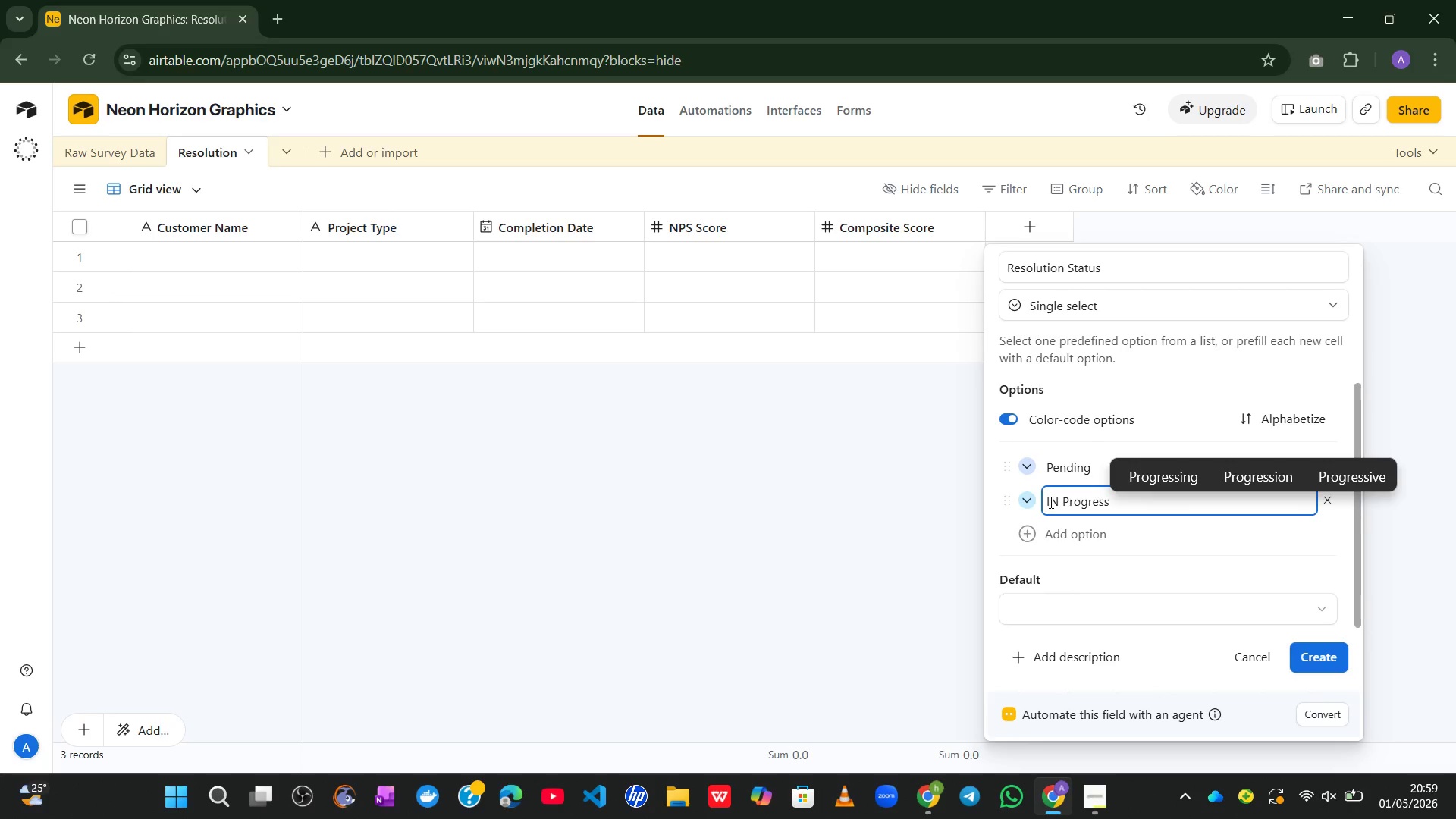 
left_click([1061, 505])
 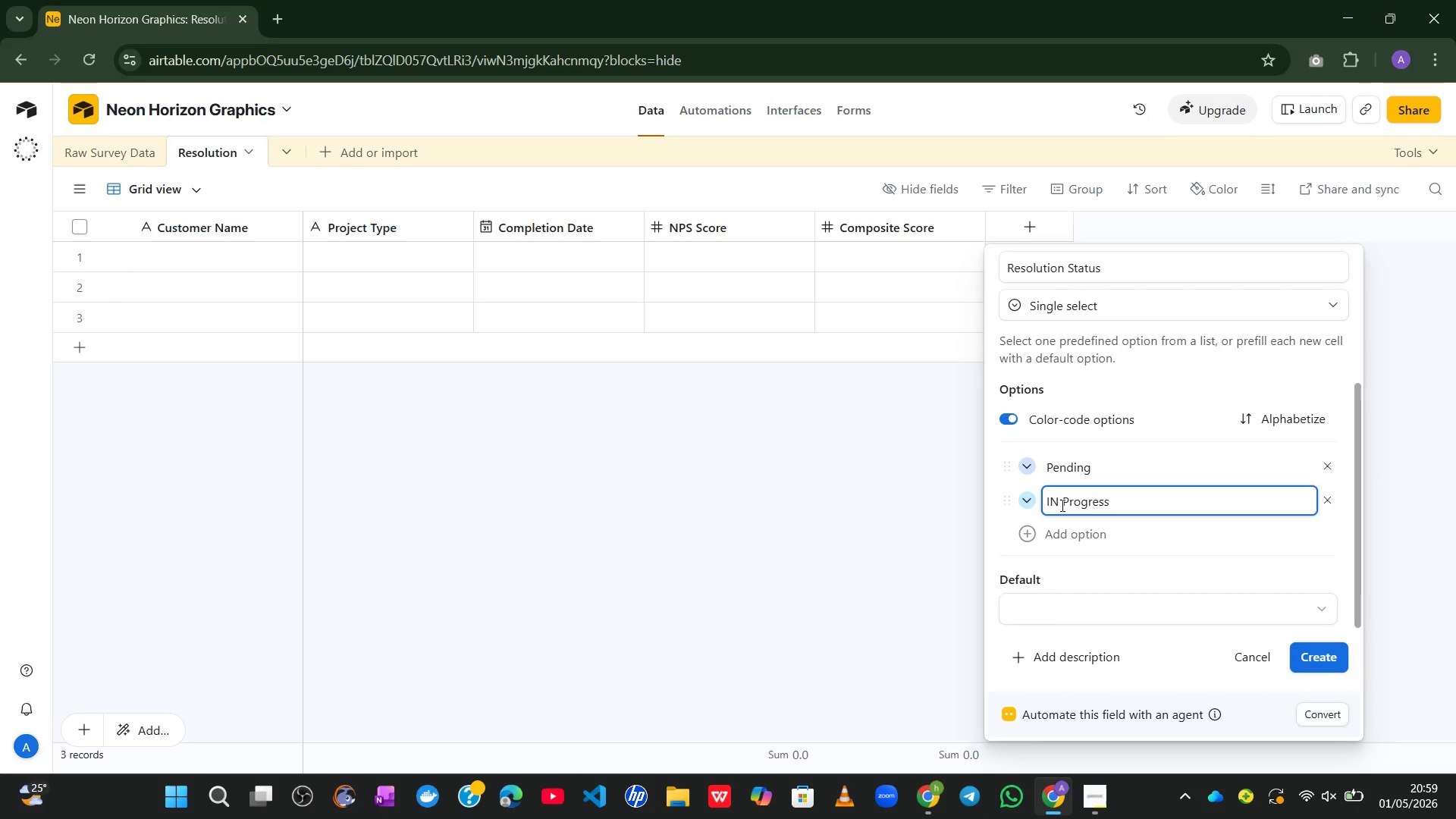 
key(ArrowLeft)
 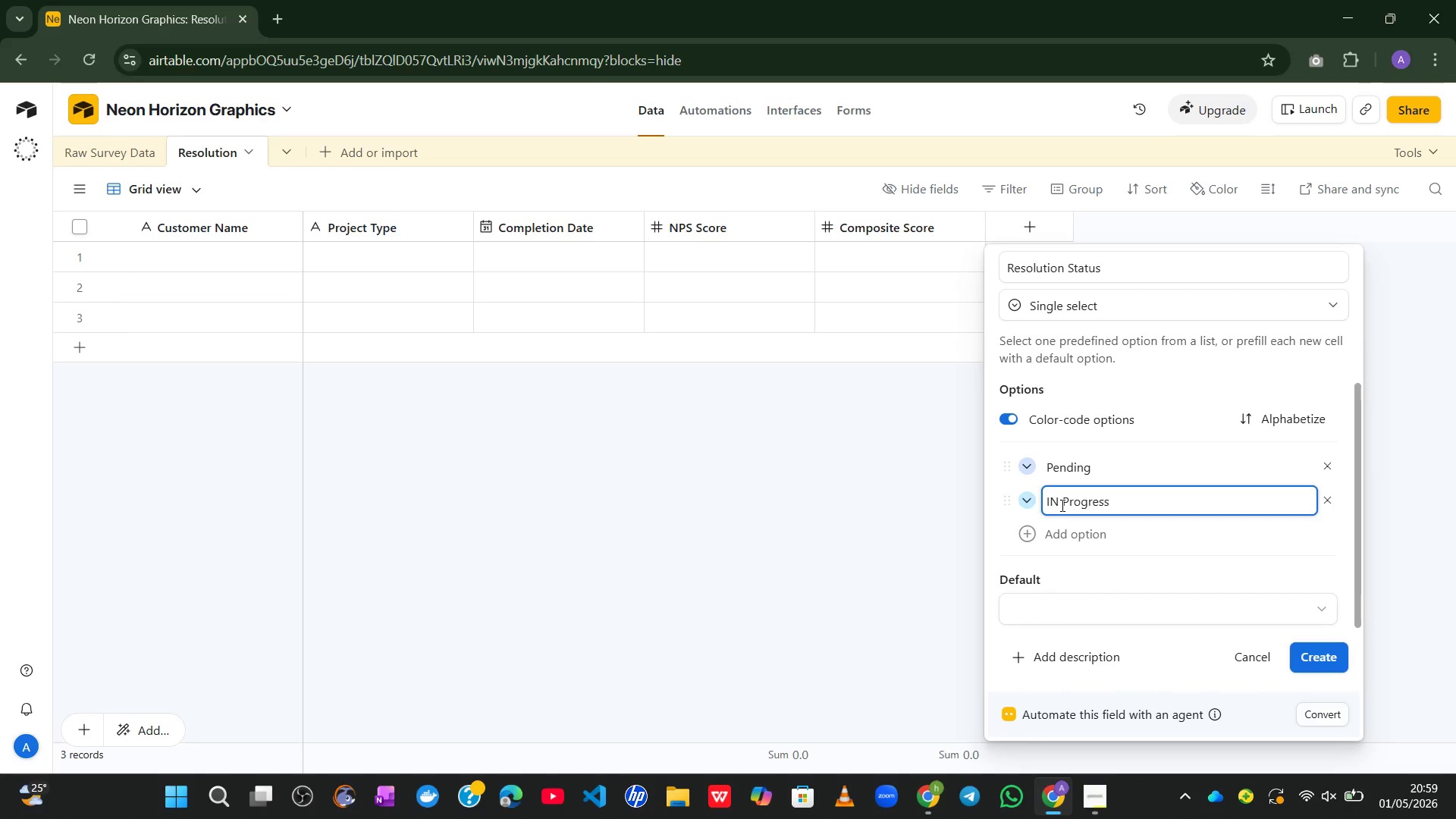 
key(Backspace)
 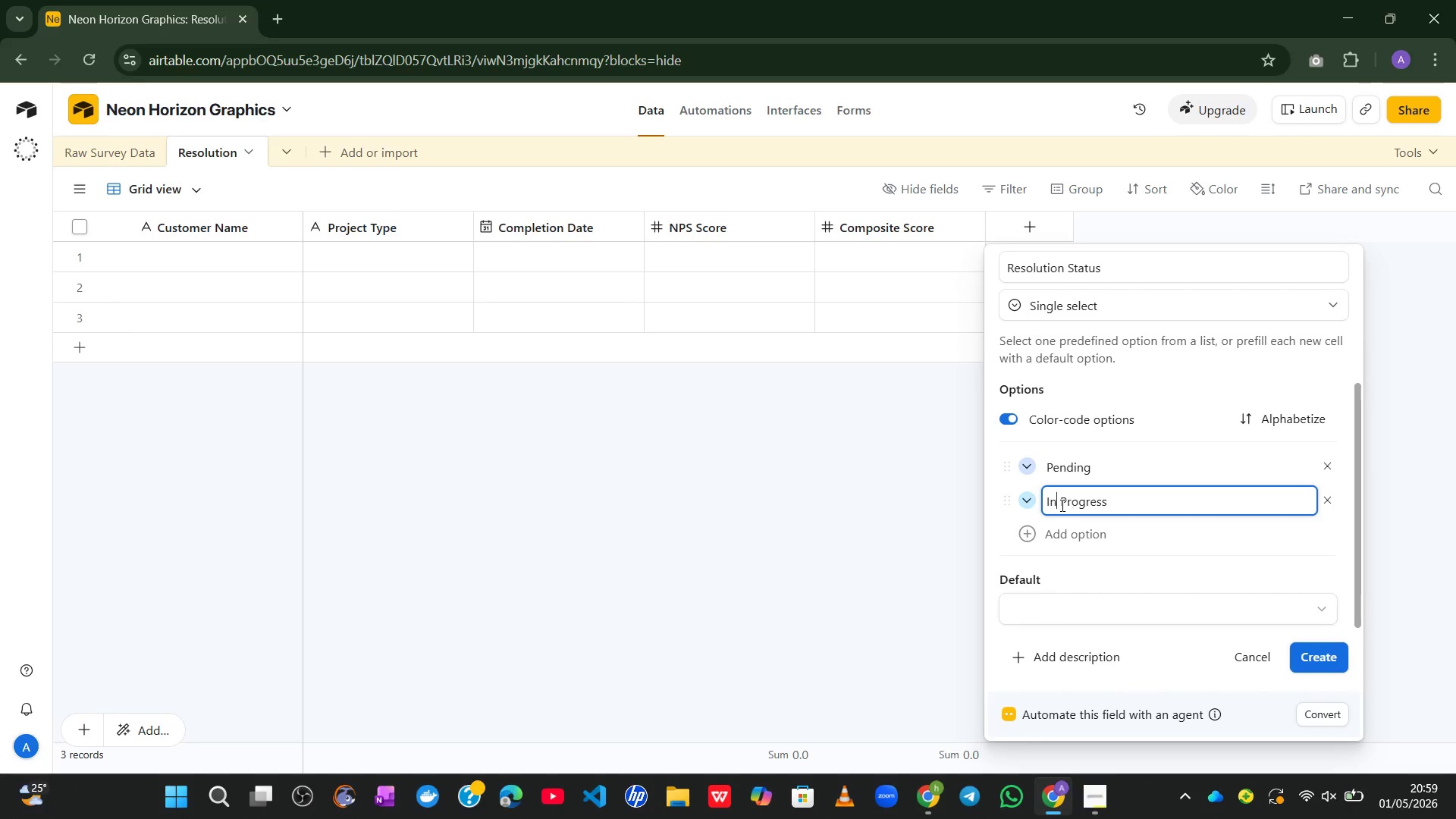 
key(N)
 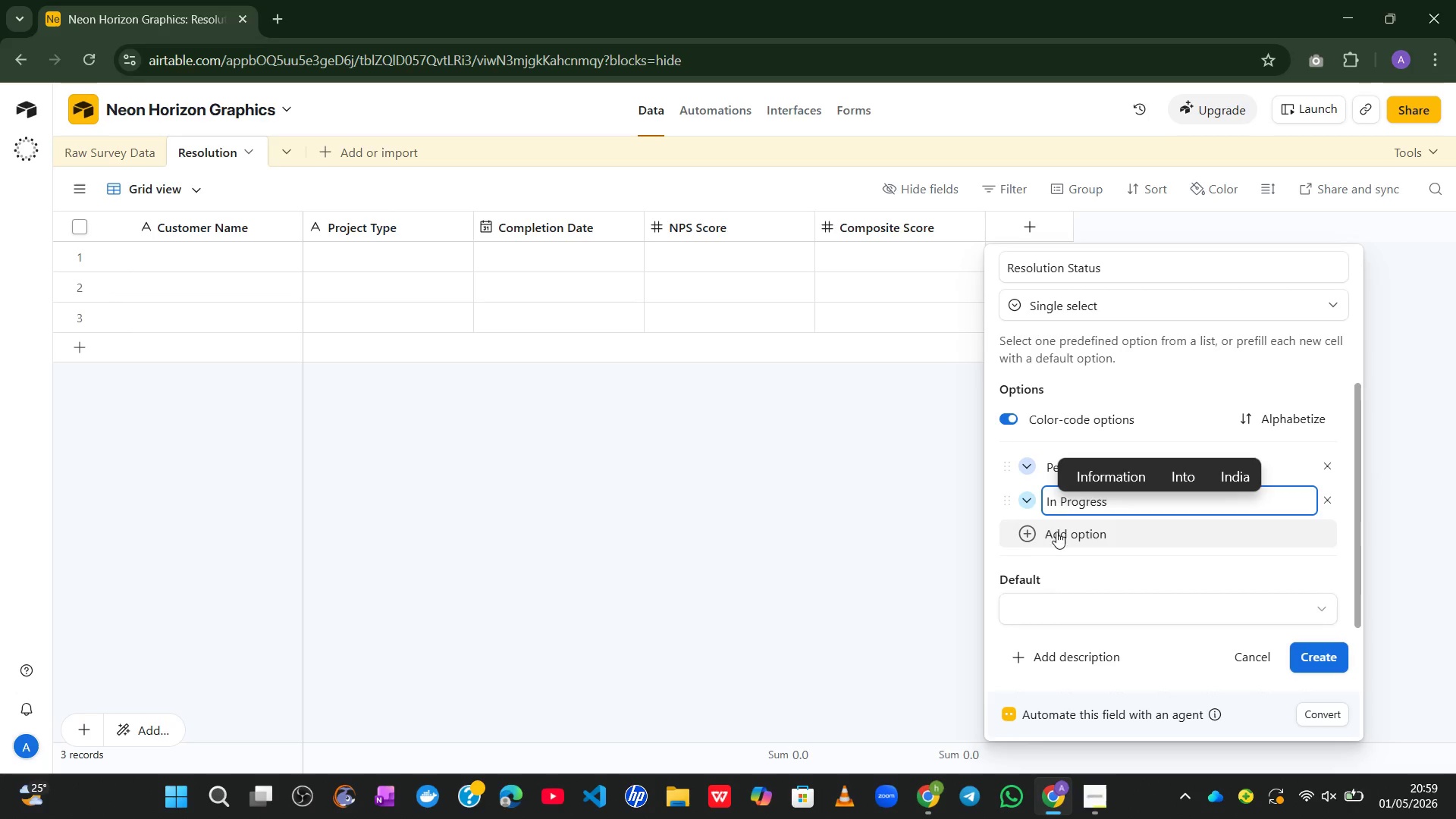 
left_click([1054, 536])
 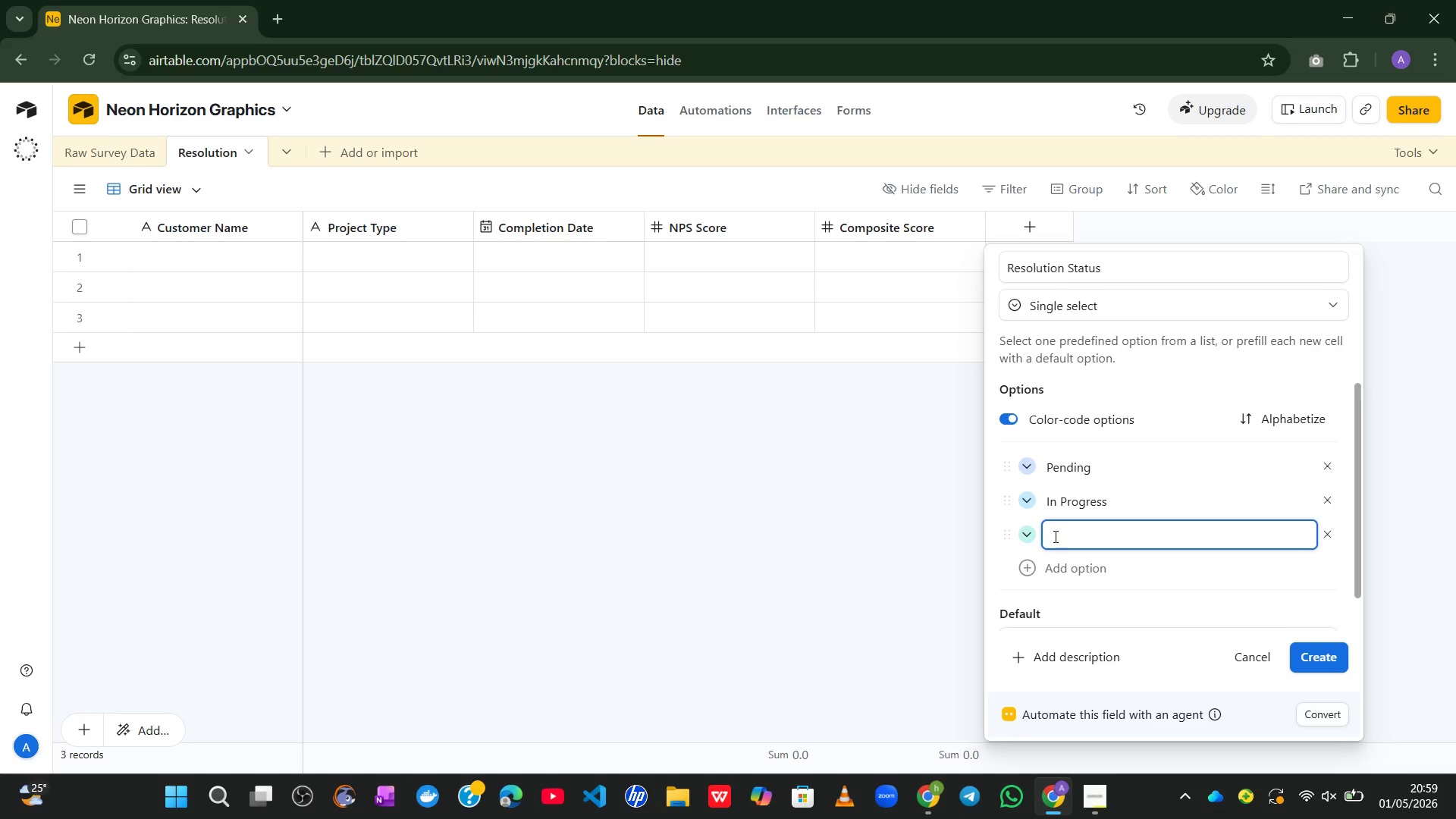 
type(Resolved)
 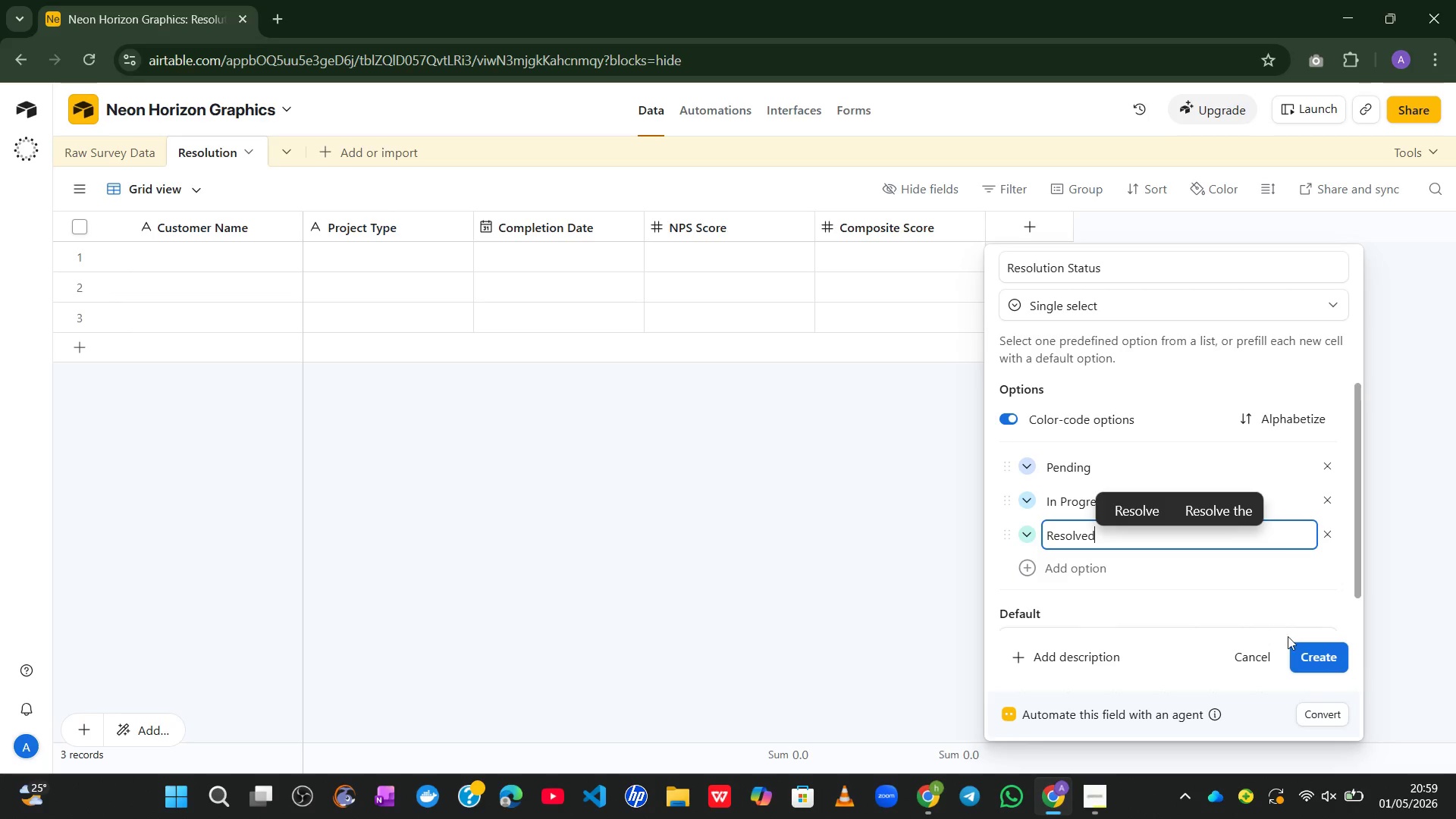 
left_click([1310, 654])
 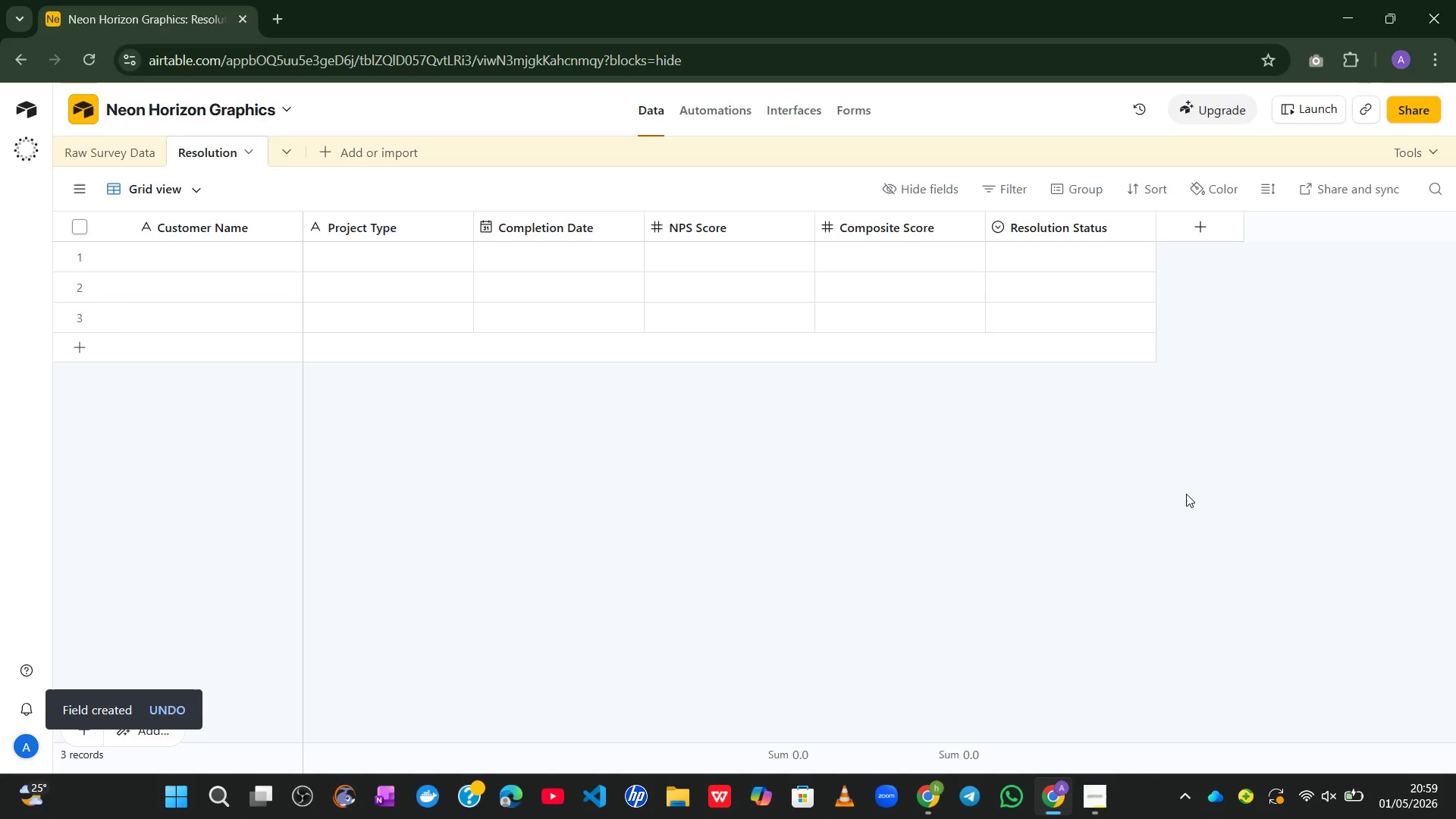 
wait(11.92)
 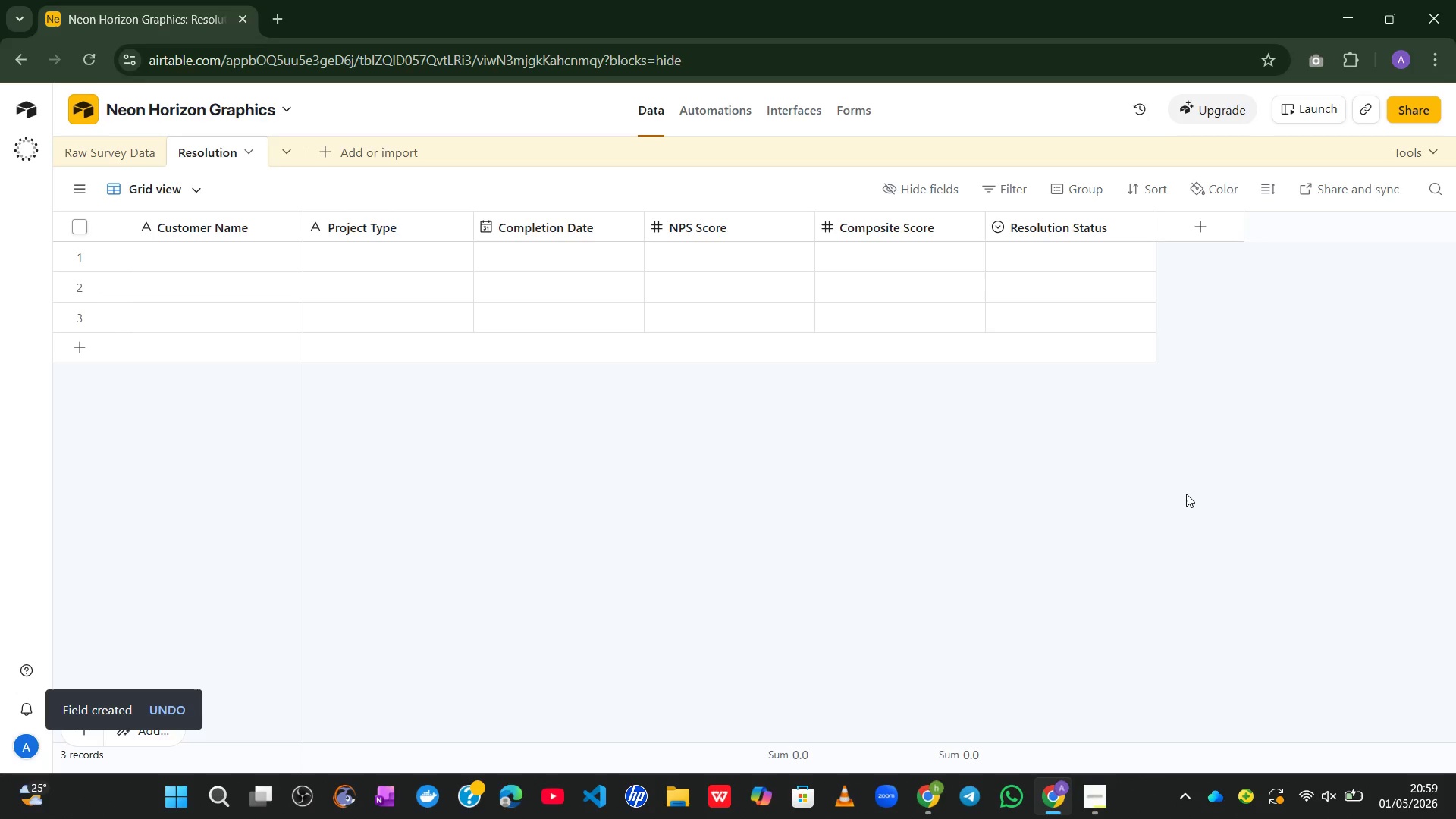 
left_click([1197, 228])
 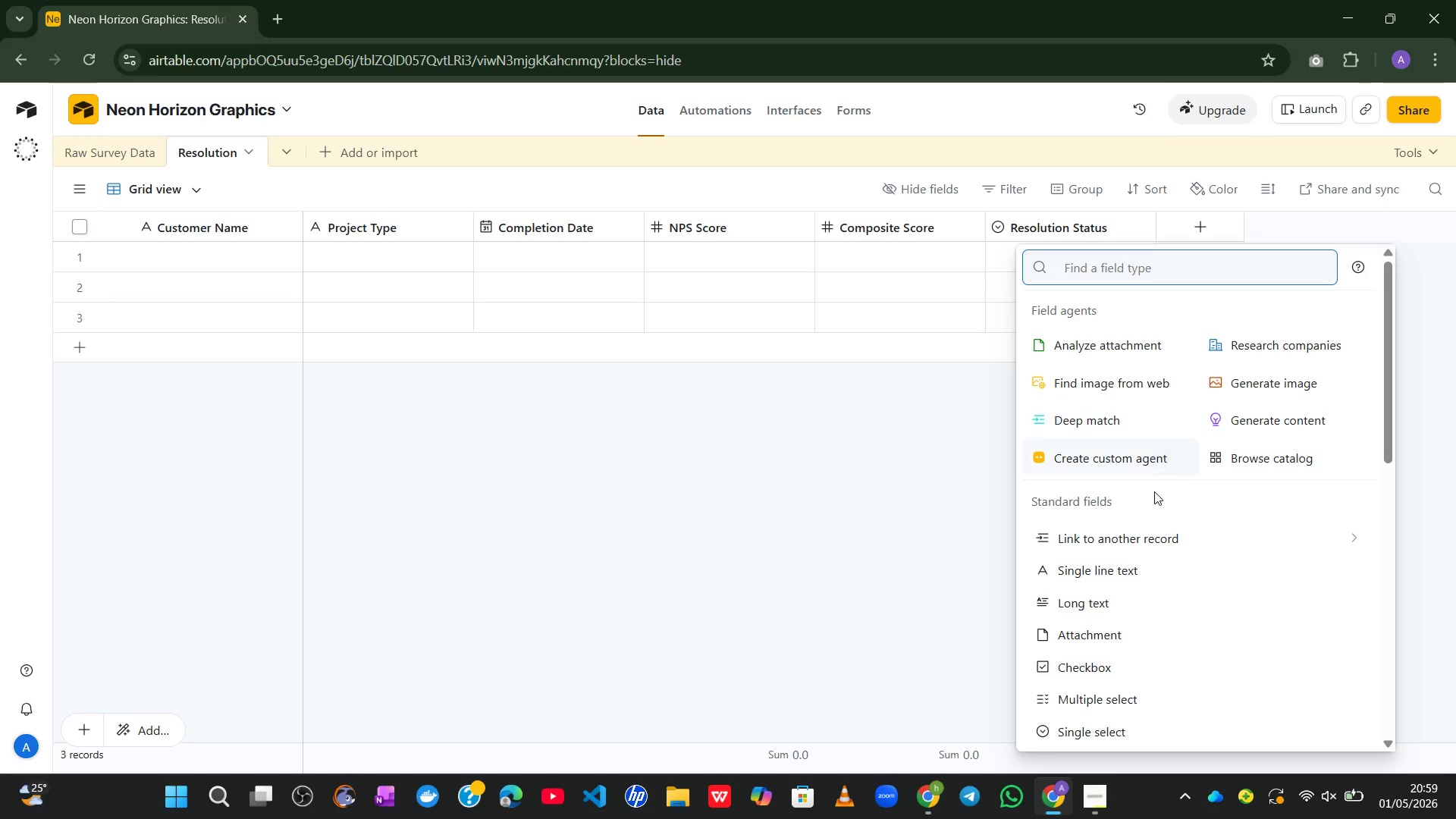 
left_click([1128, 594])
 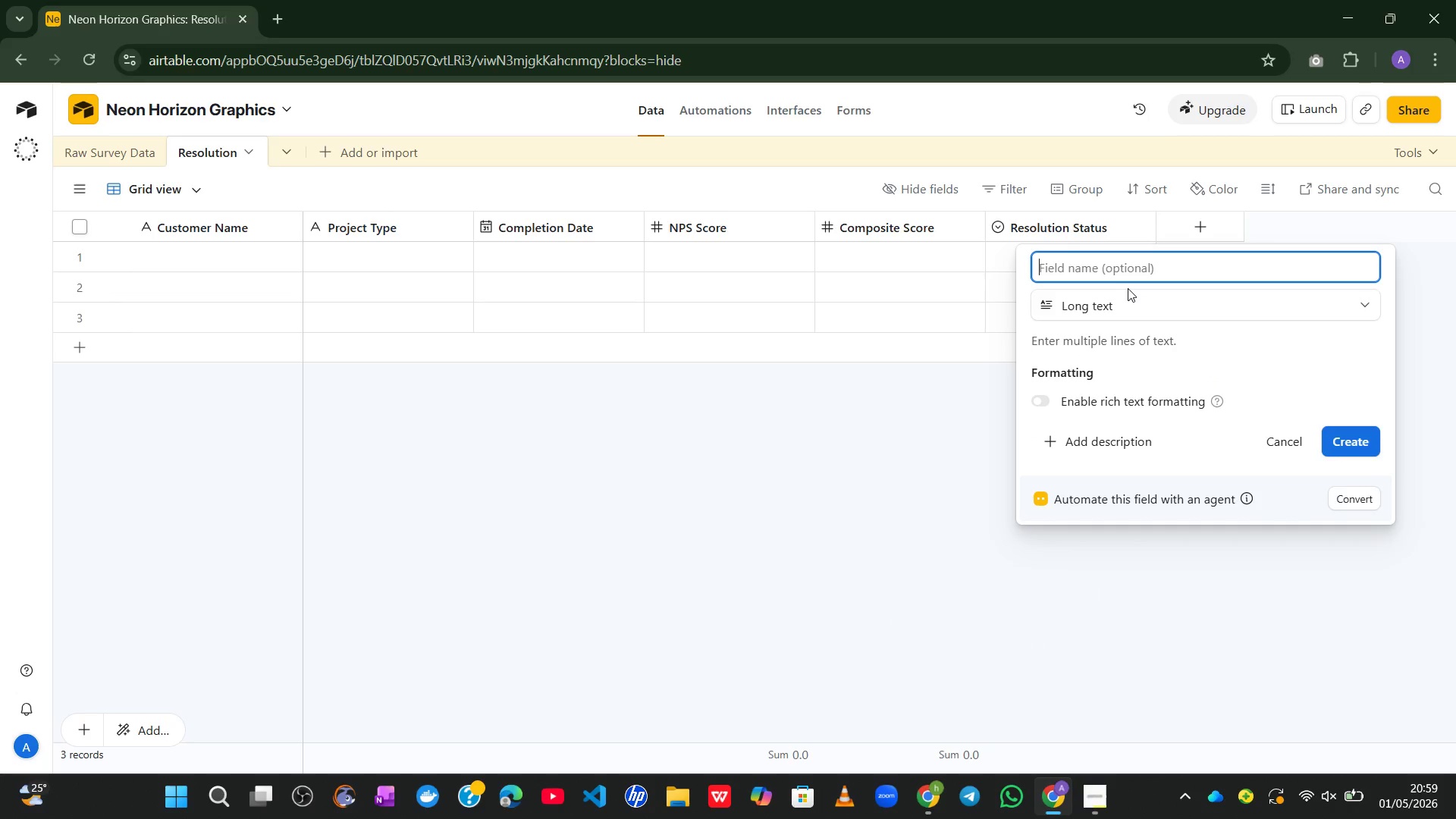 
scroll: coordinate [1158, 585], scroll_direction: none, amount: 0.0
 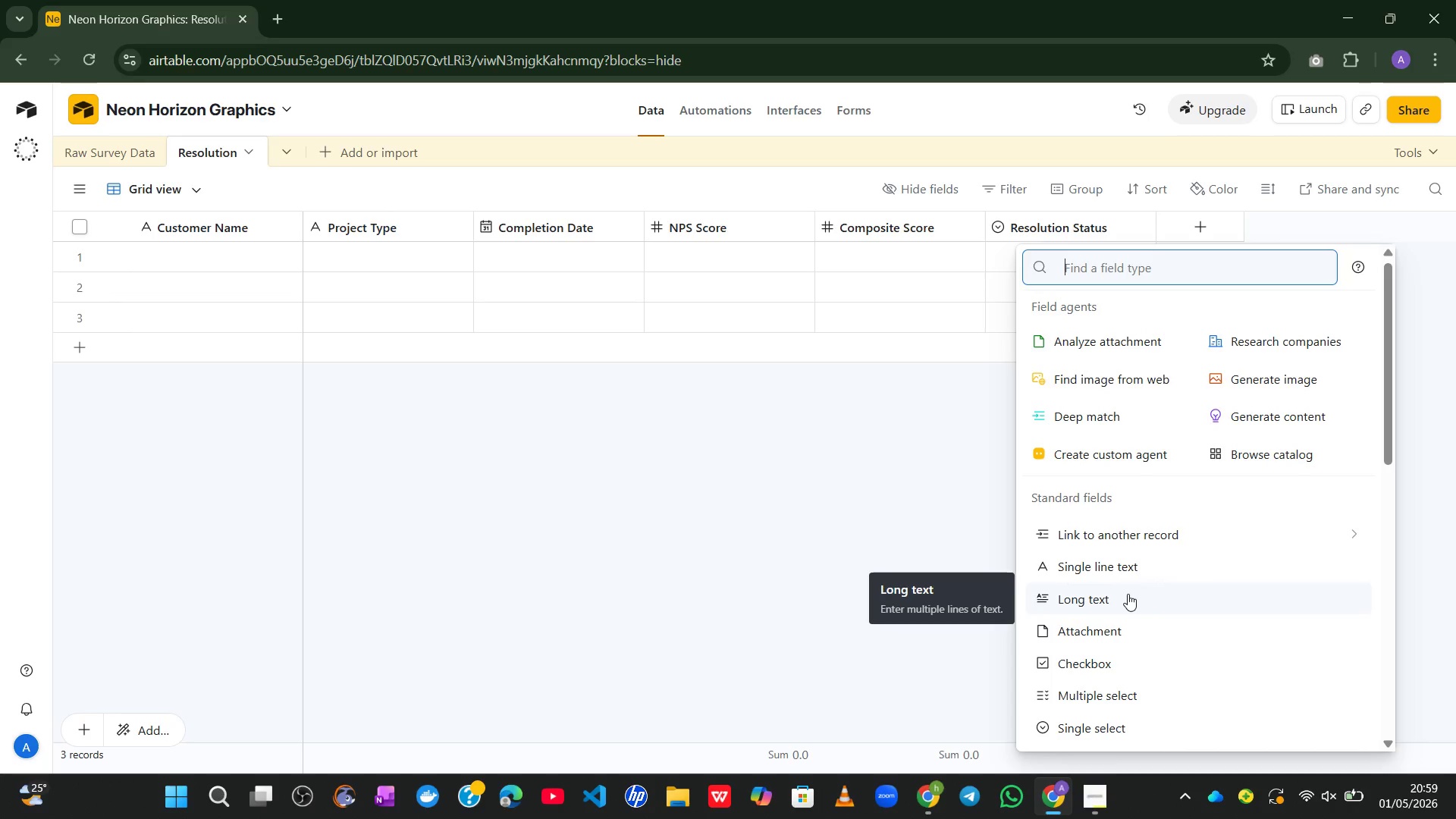 
type(Resolution Notes)
 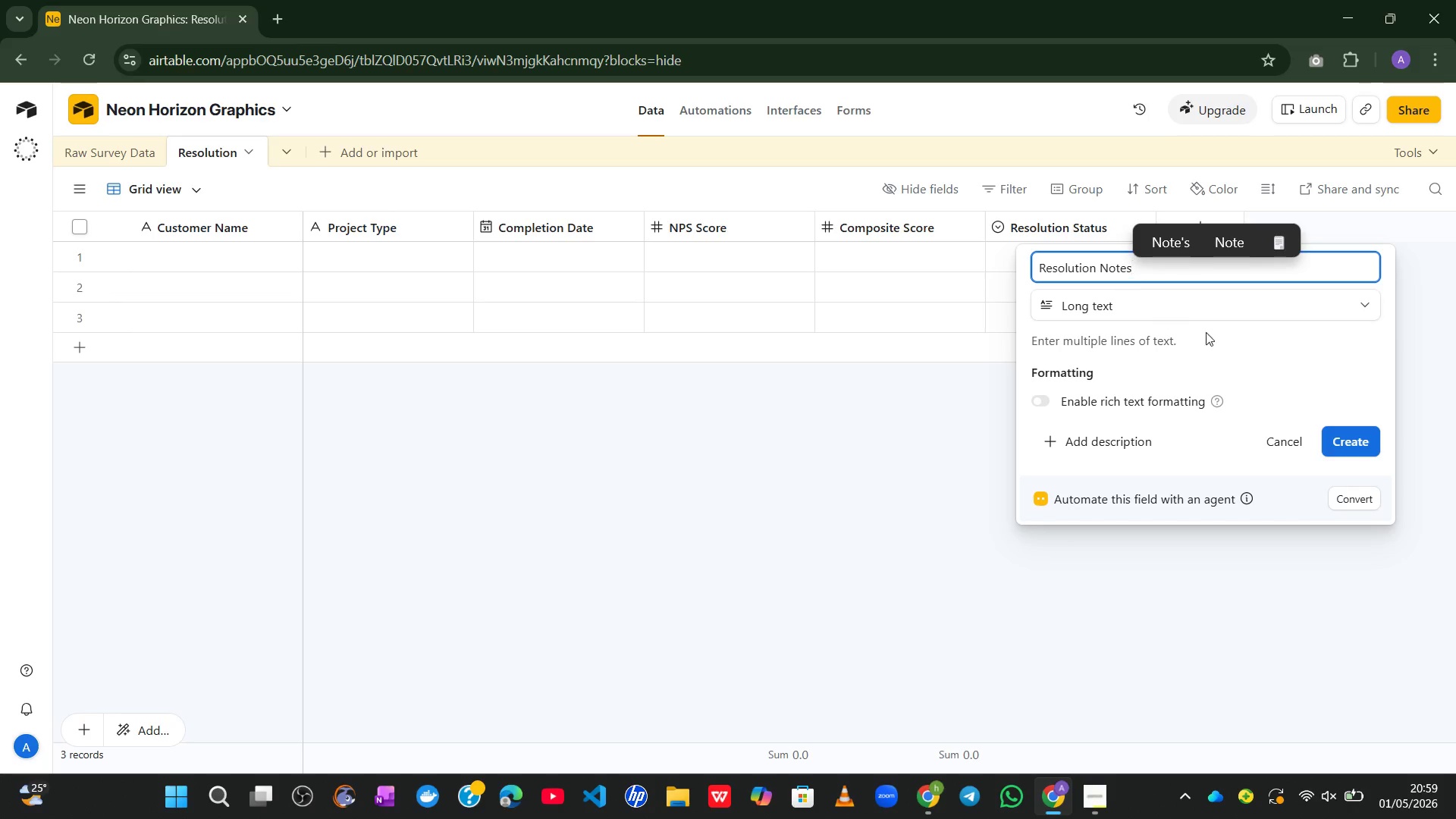 
left_click([1344, 440])
 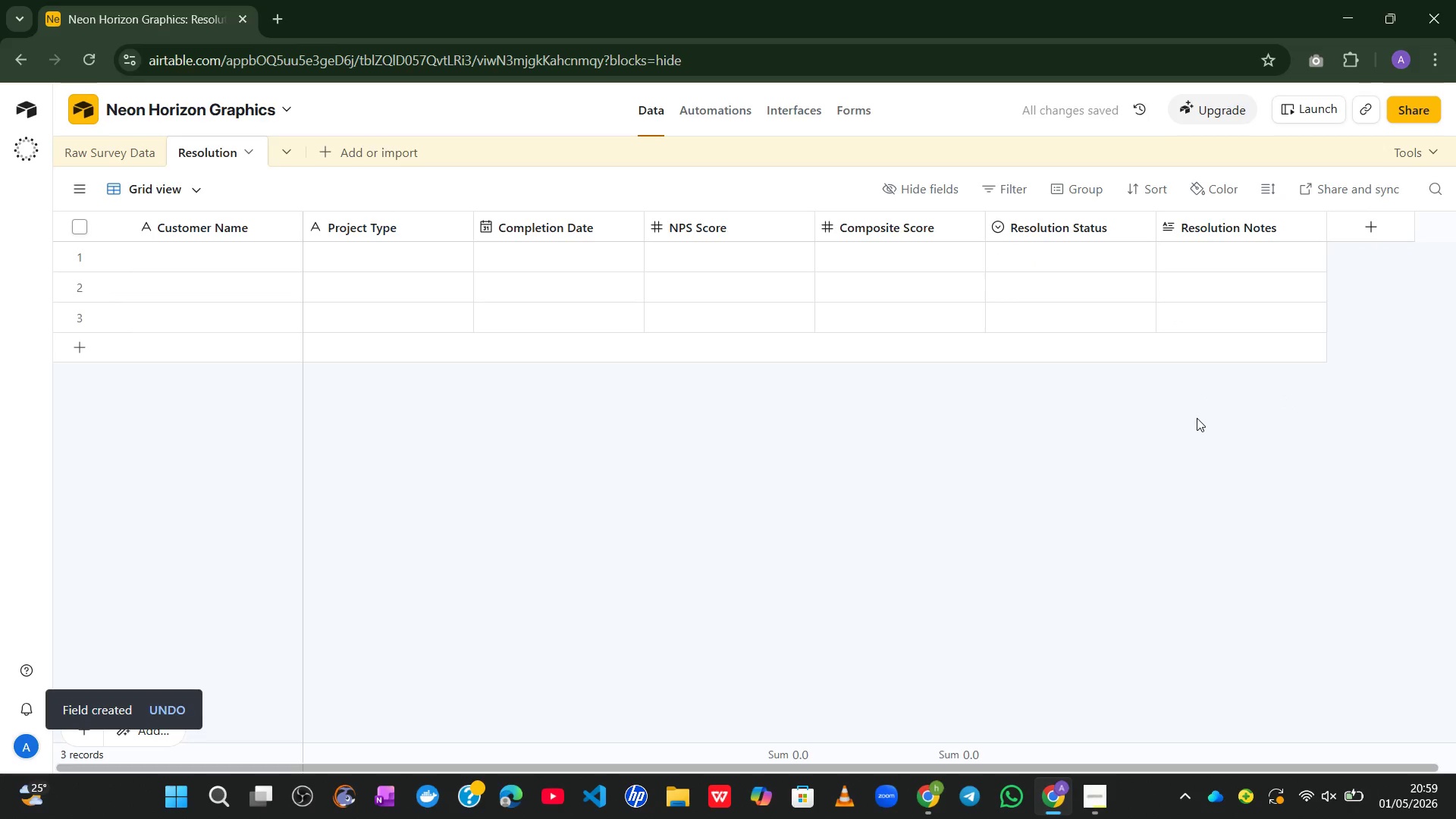 
wait(9.58)
 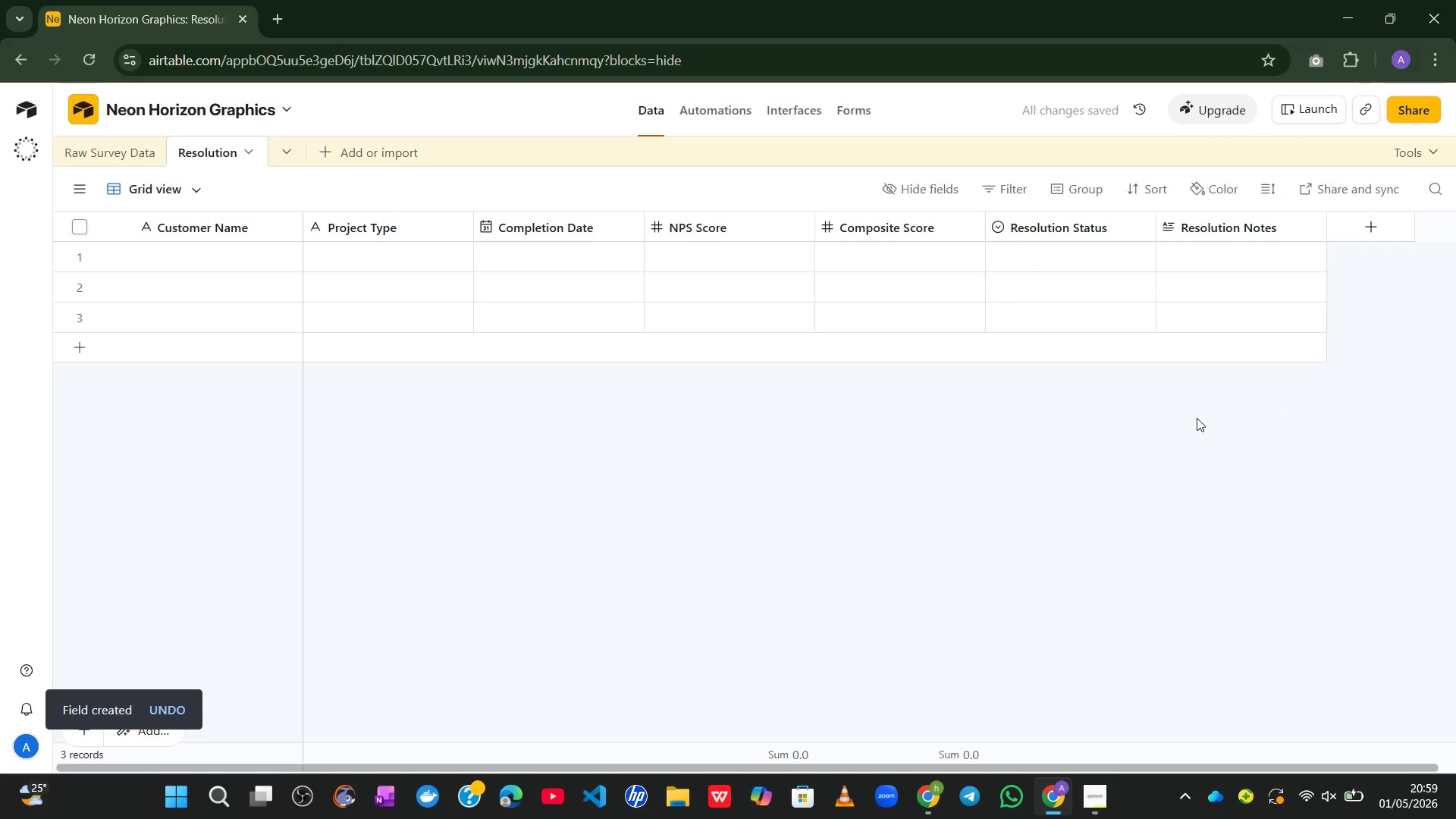 
left_click([1067, 685])